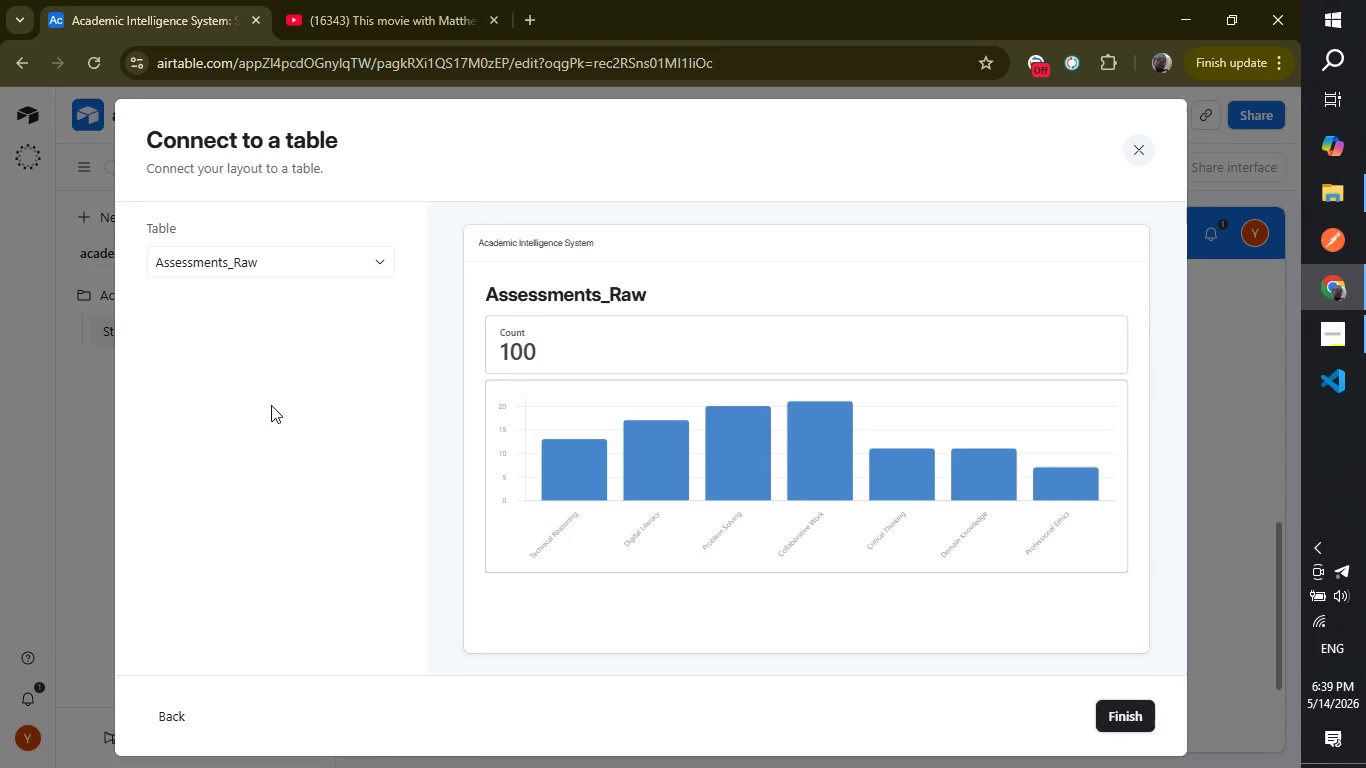 
wait(9.5)
 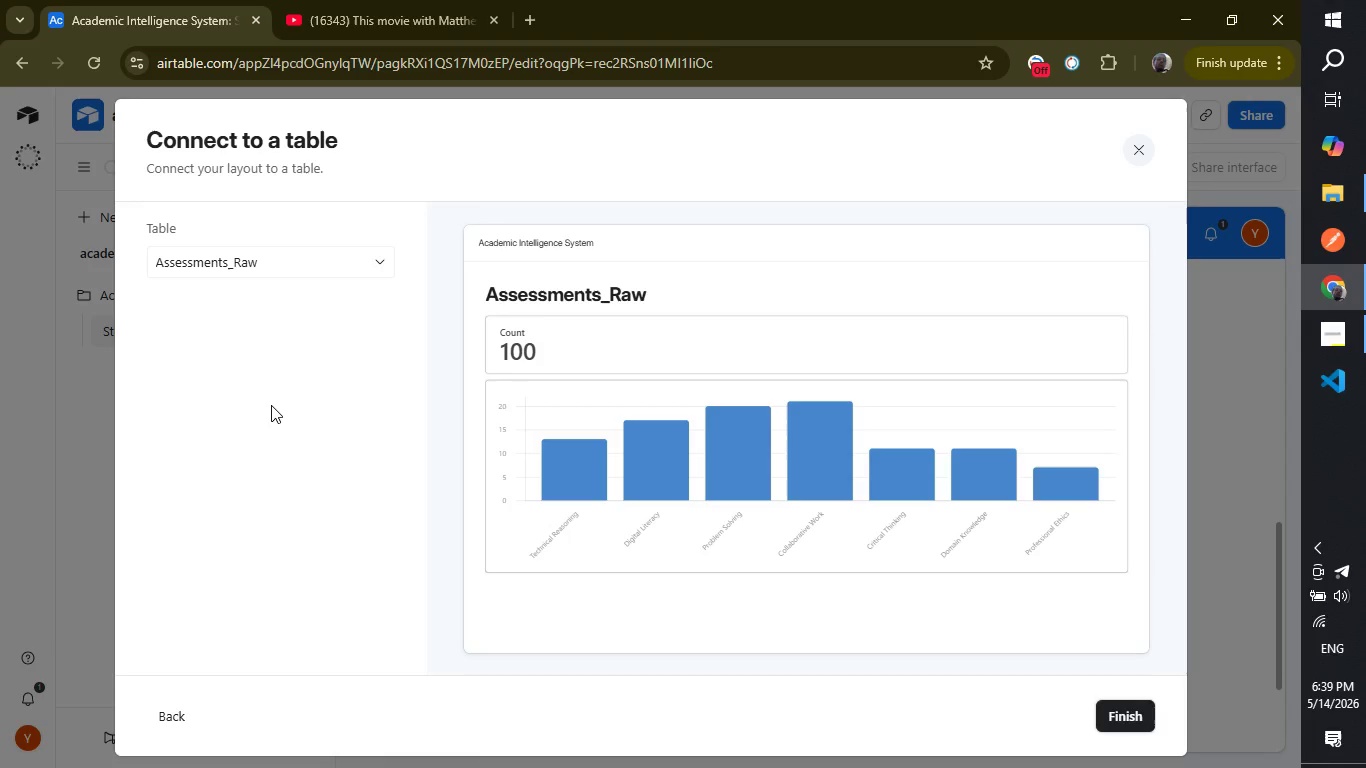 
left_click([290, 245])
 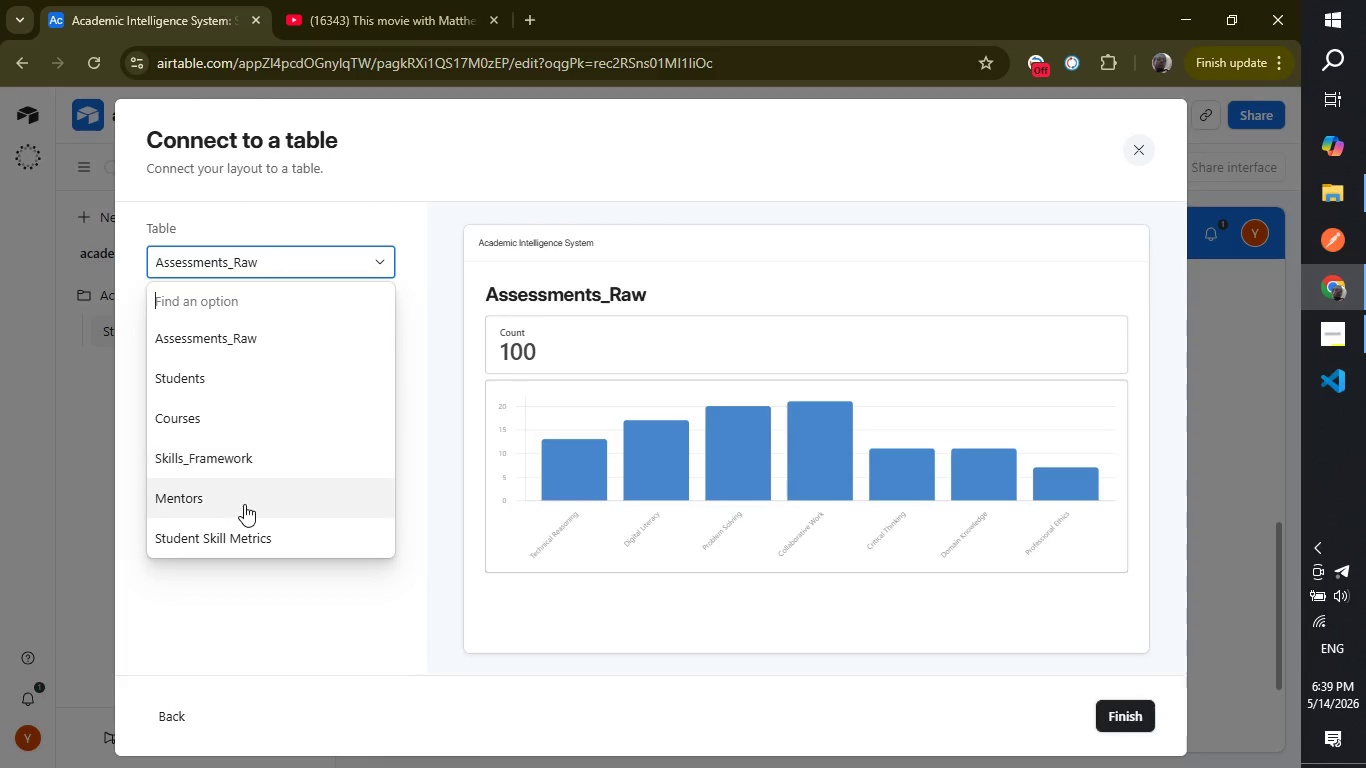 
left_click([244, 504])
 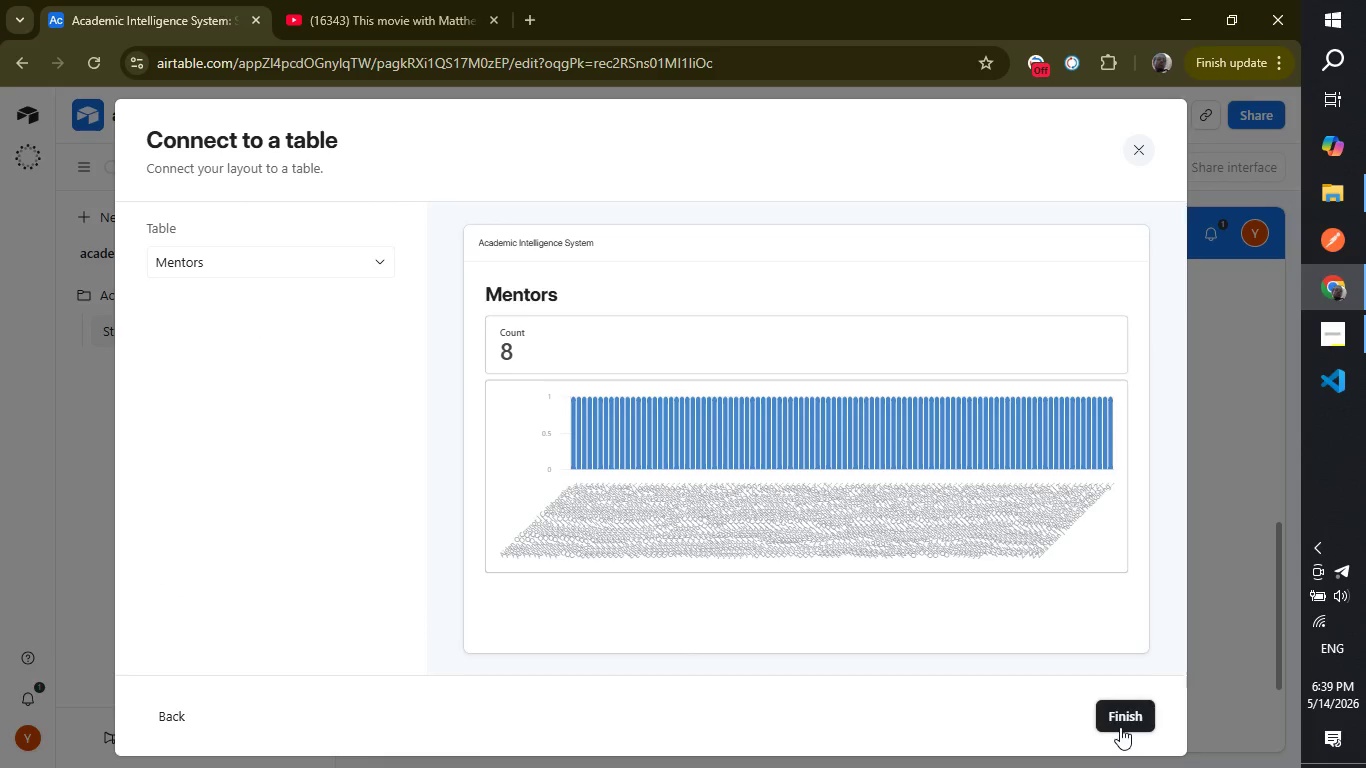 
left_click([1116, 706])
 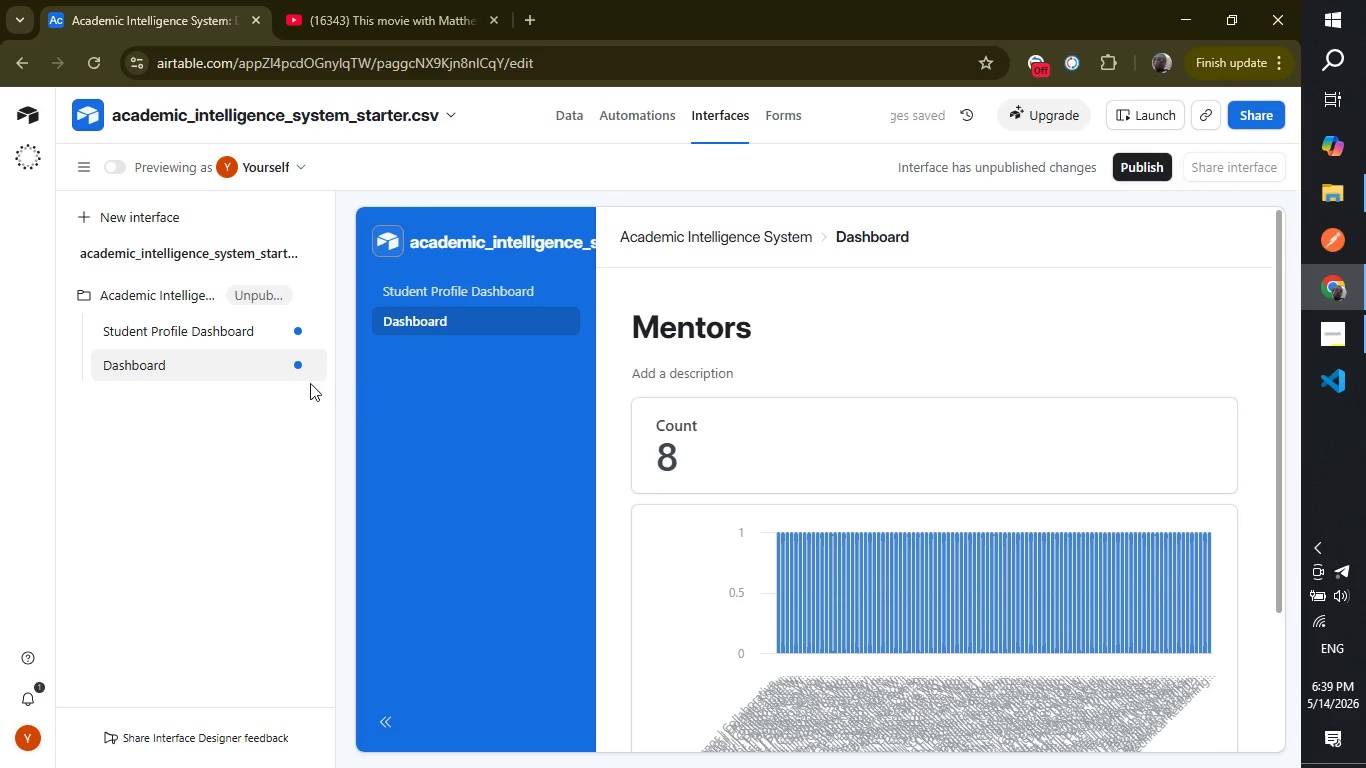 
wait(5.84)
 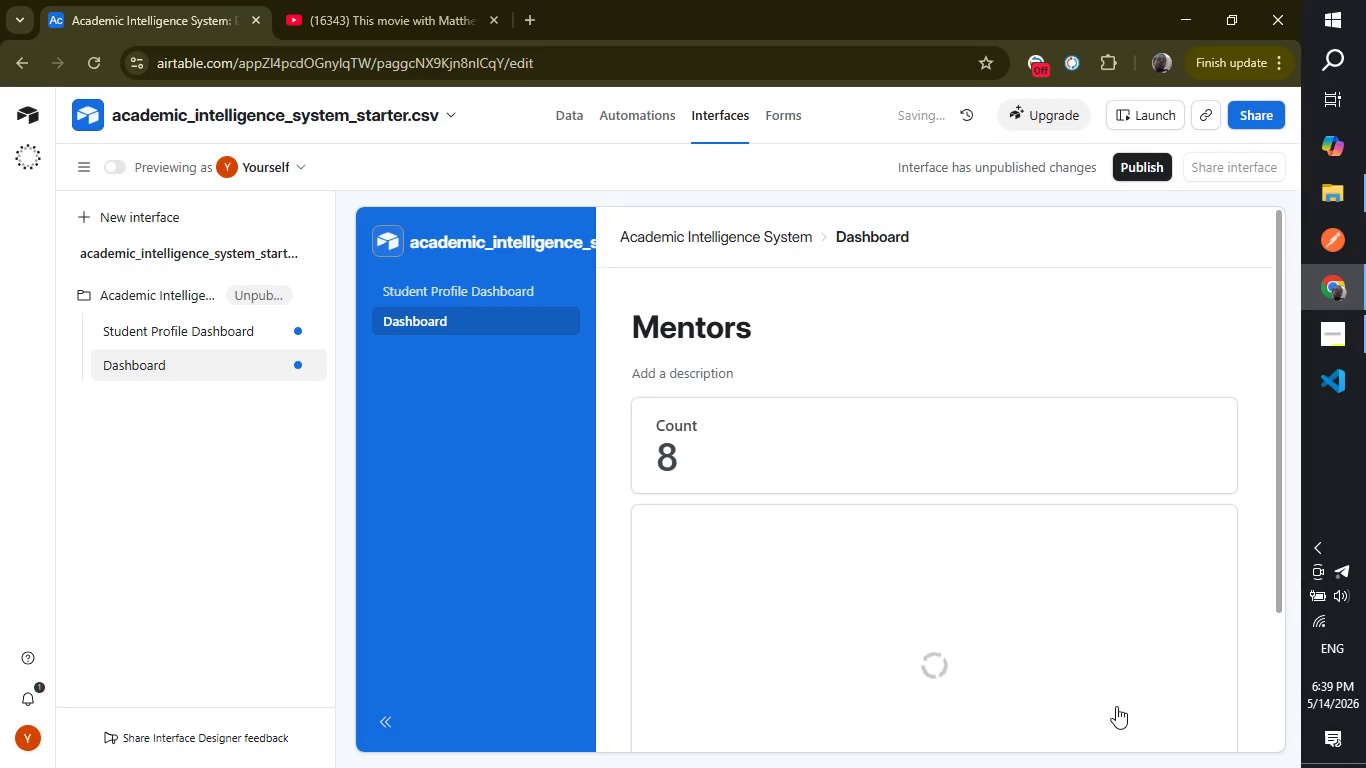 
left_click([271, 364])
 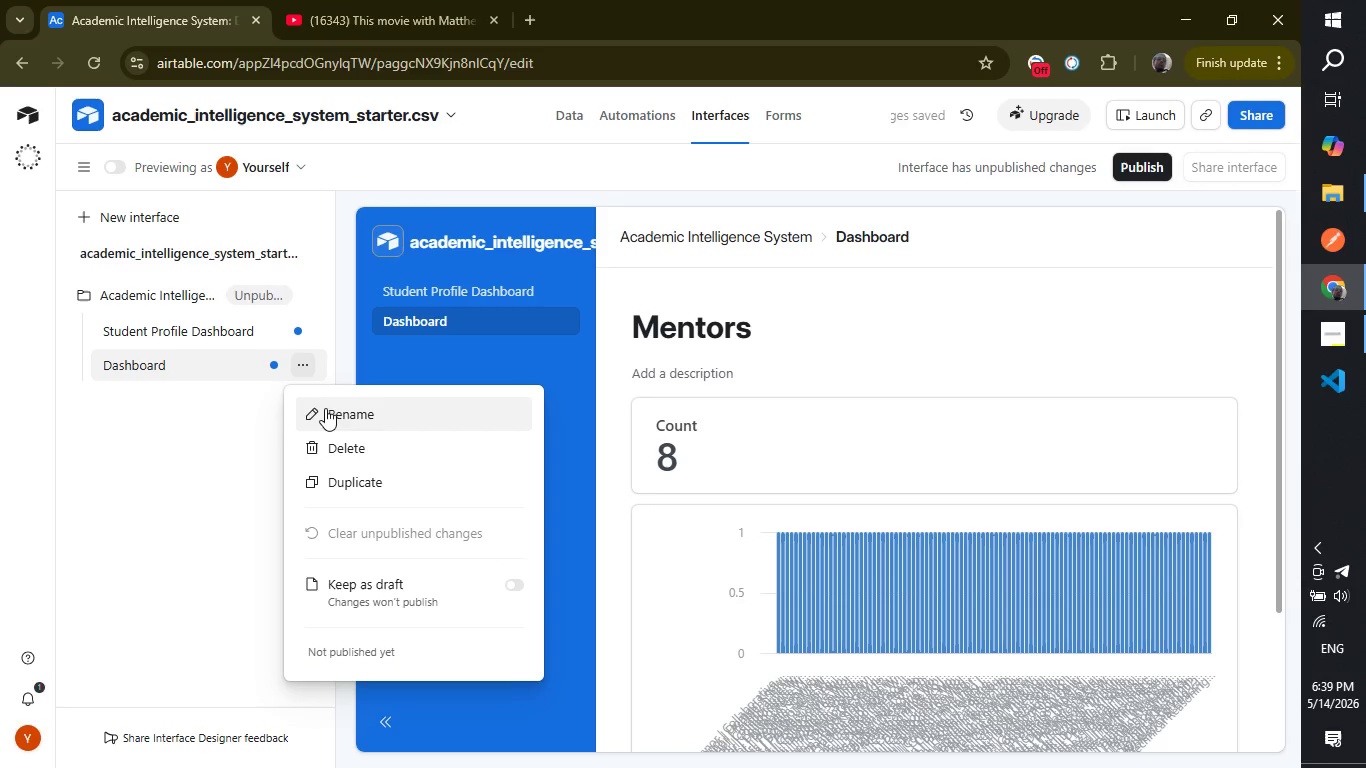 
left_click([327, 411])
 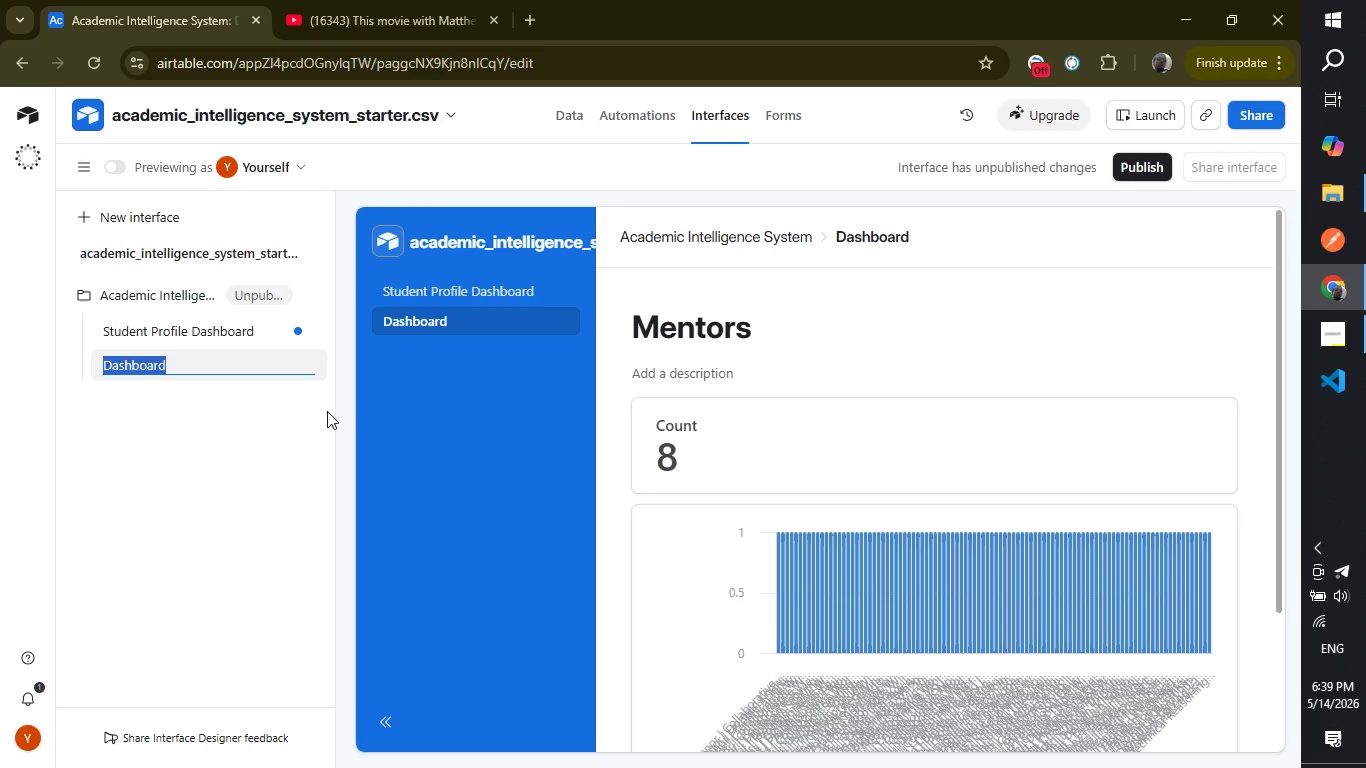 
wait(6.03)
 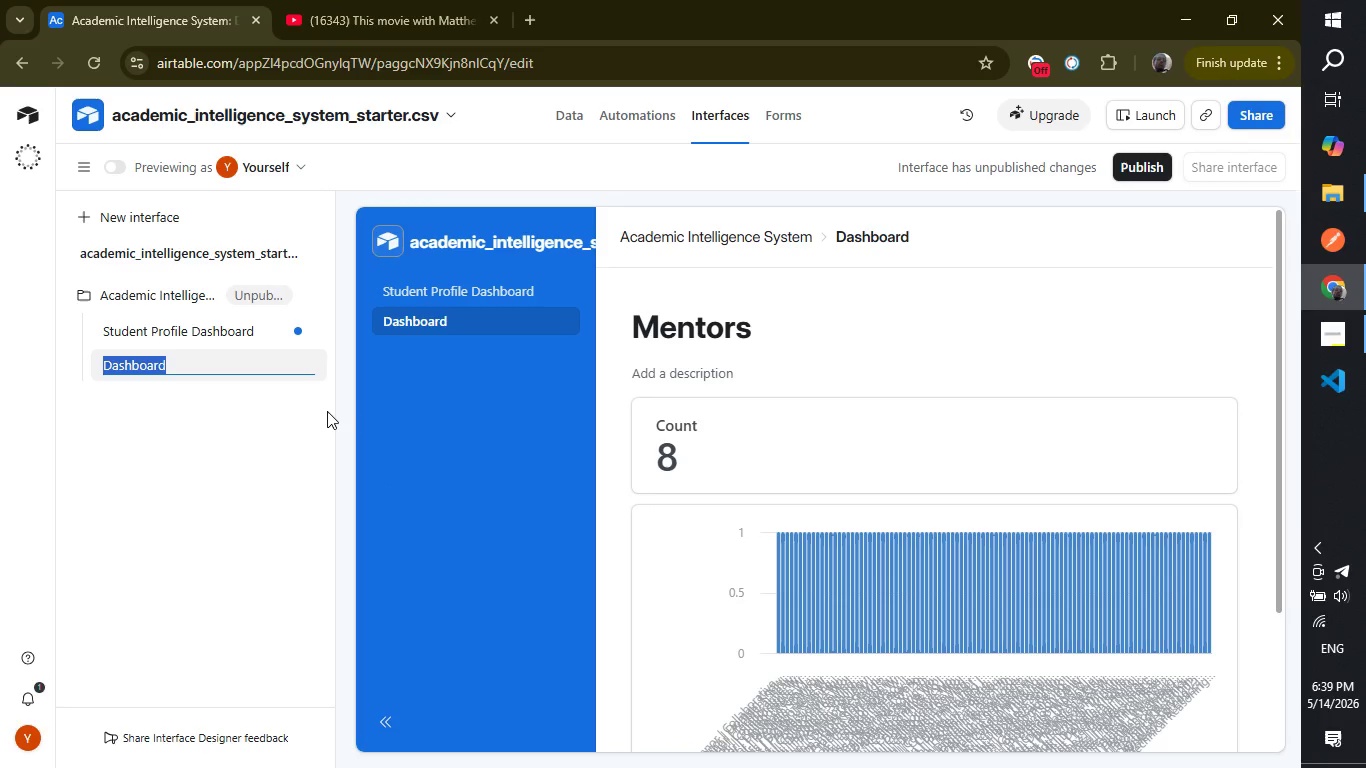 
type(Mentor Workspace)
 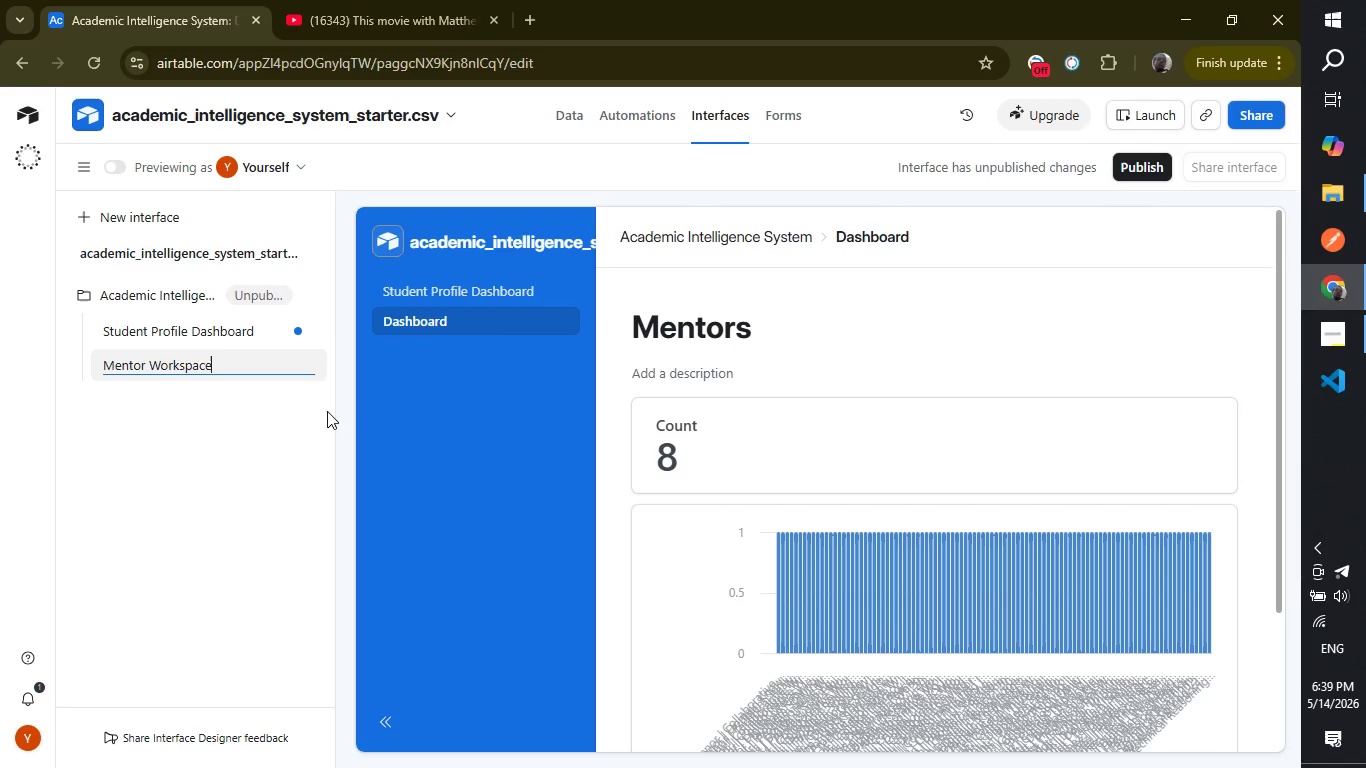 
key(Enter)
 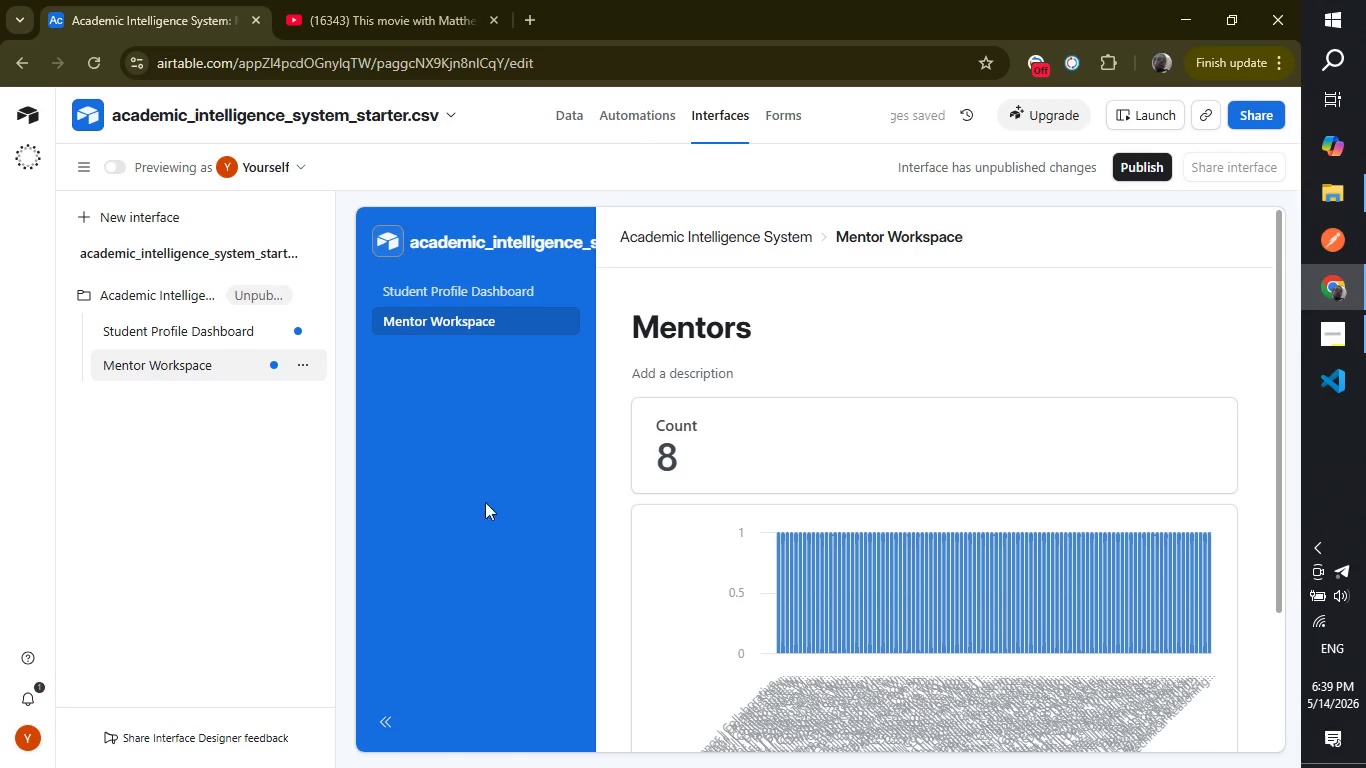 
wait(8.69)
 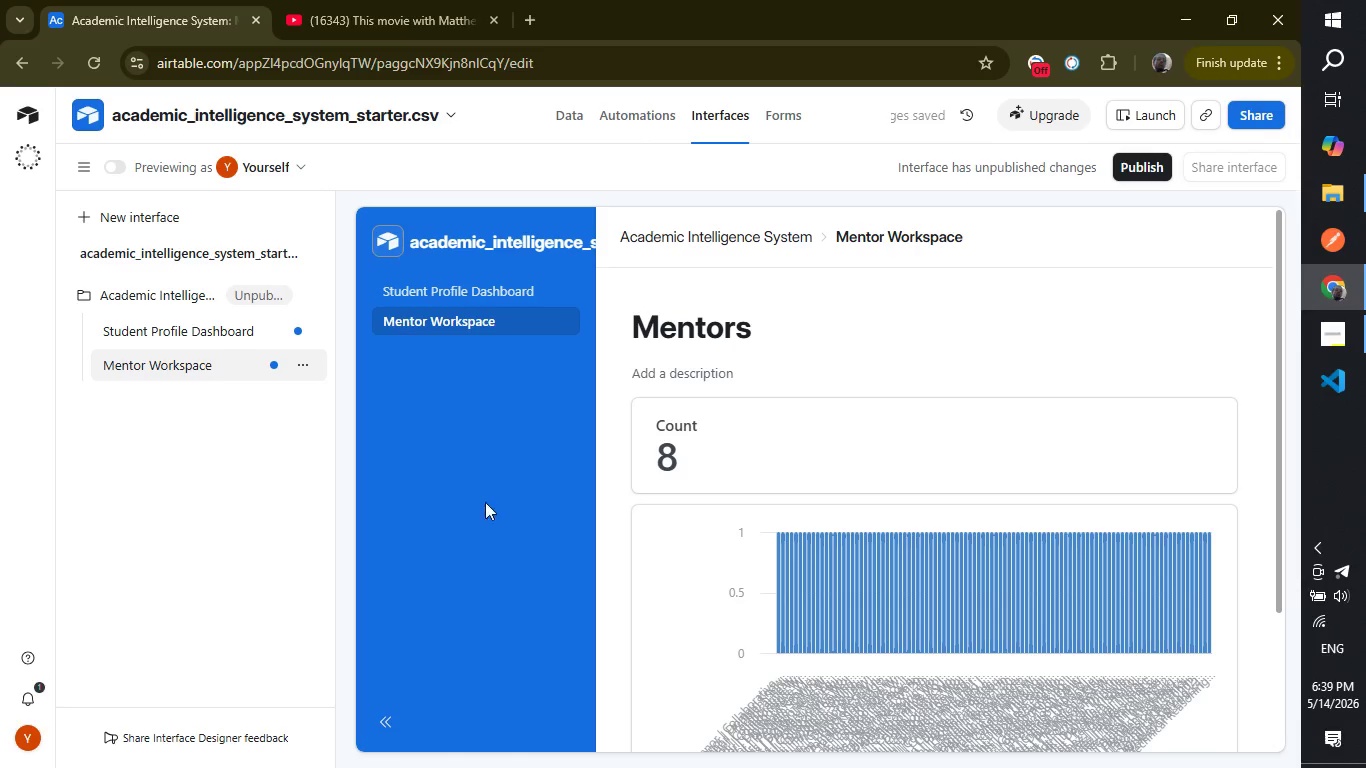 
left_click_drag(start_coordinate=[1276, 471], to_coordinate=[1266, 383])
 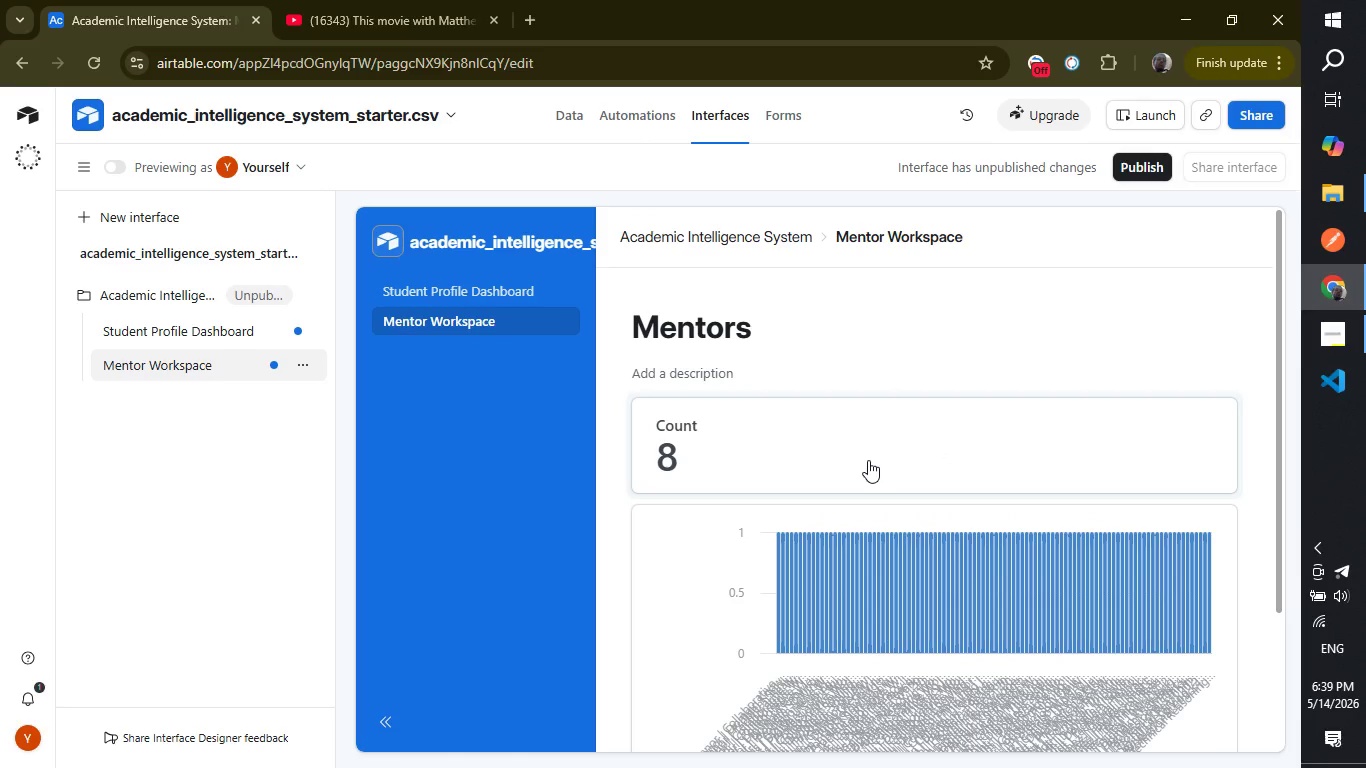 
left_click([868, 460])
 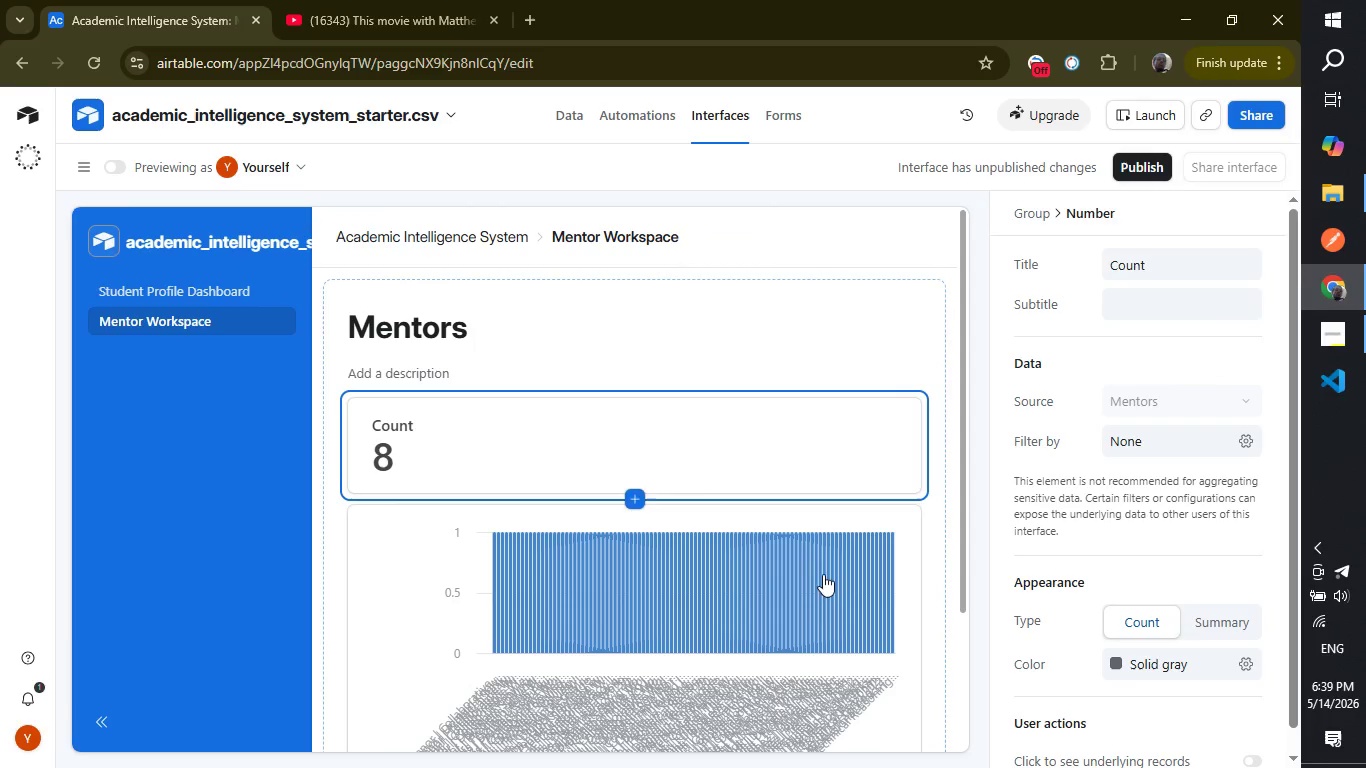 
left_click([813, 588])
 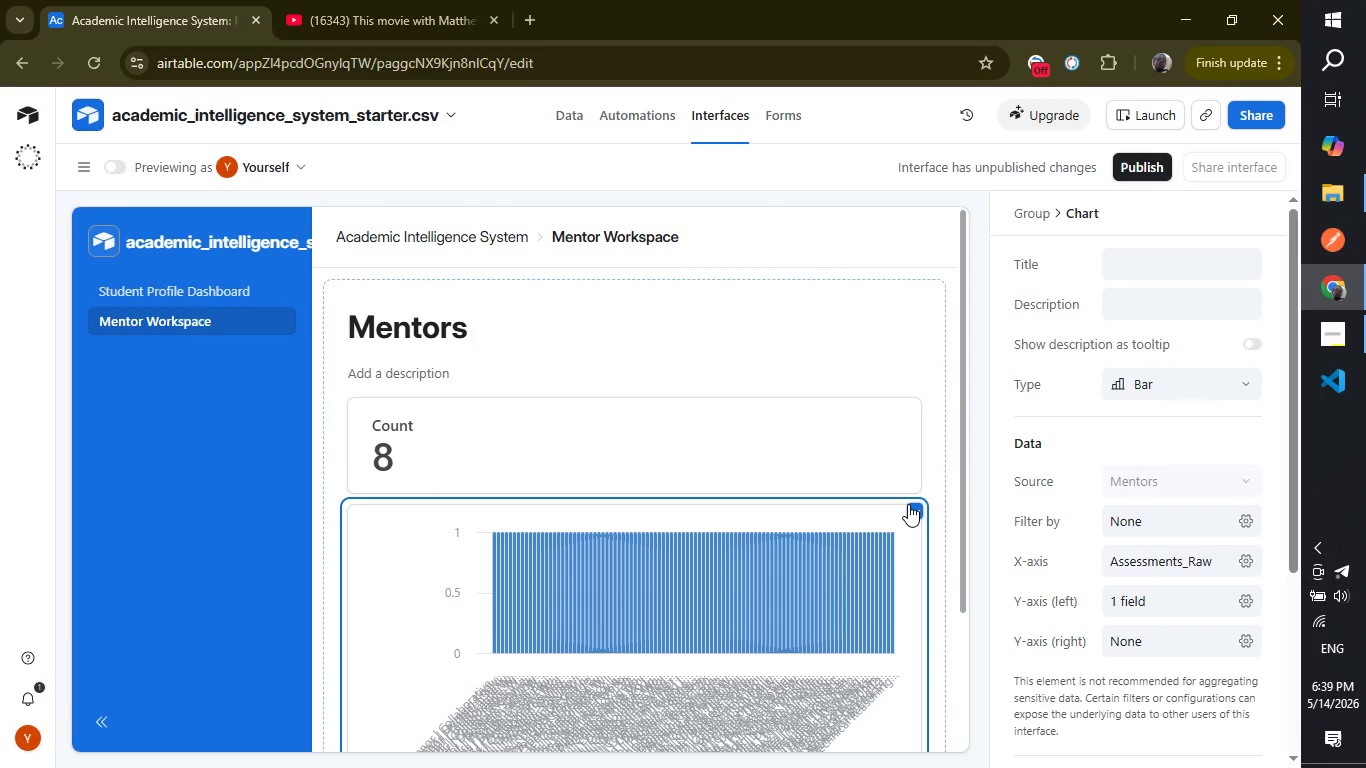 
left_click([910, 504])
 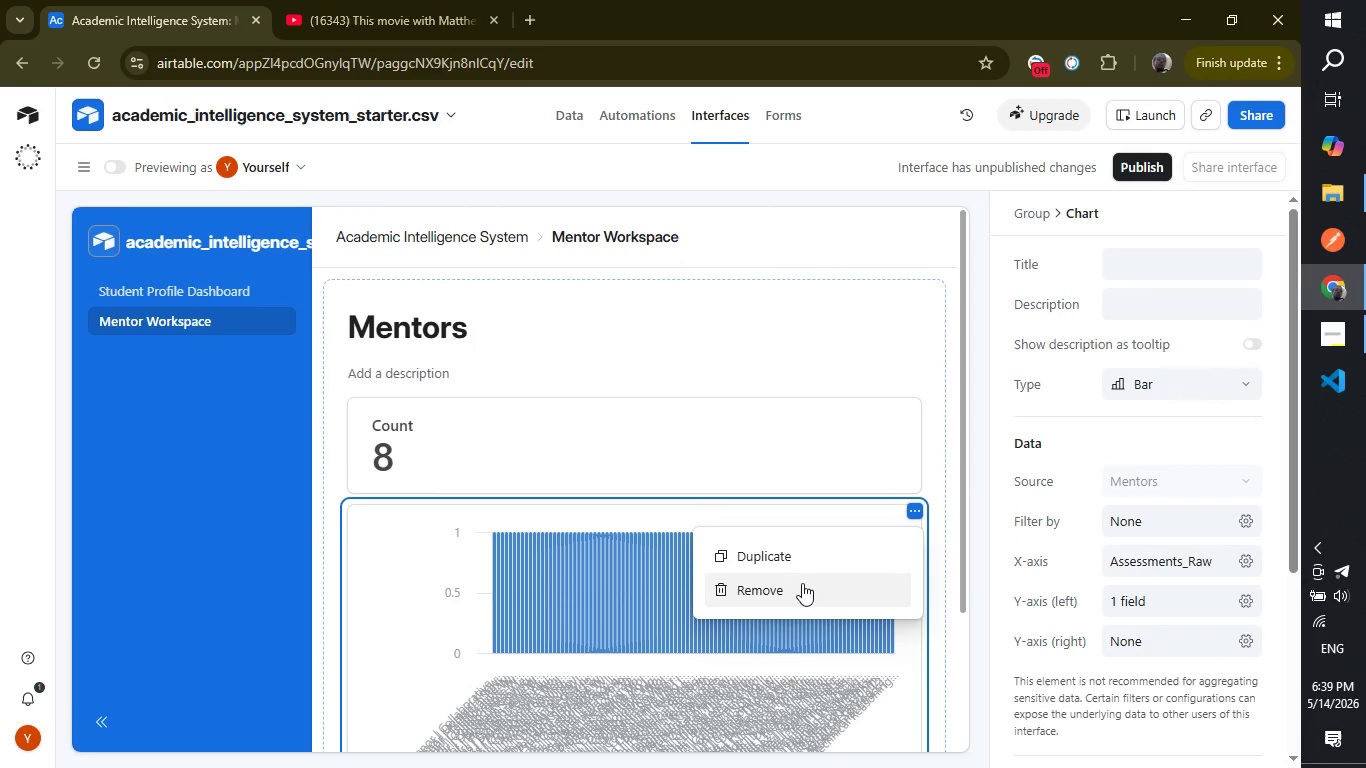 
left_click([801, 583])
 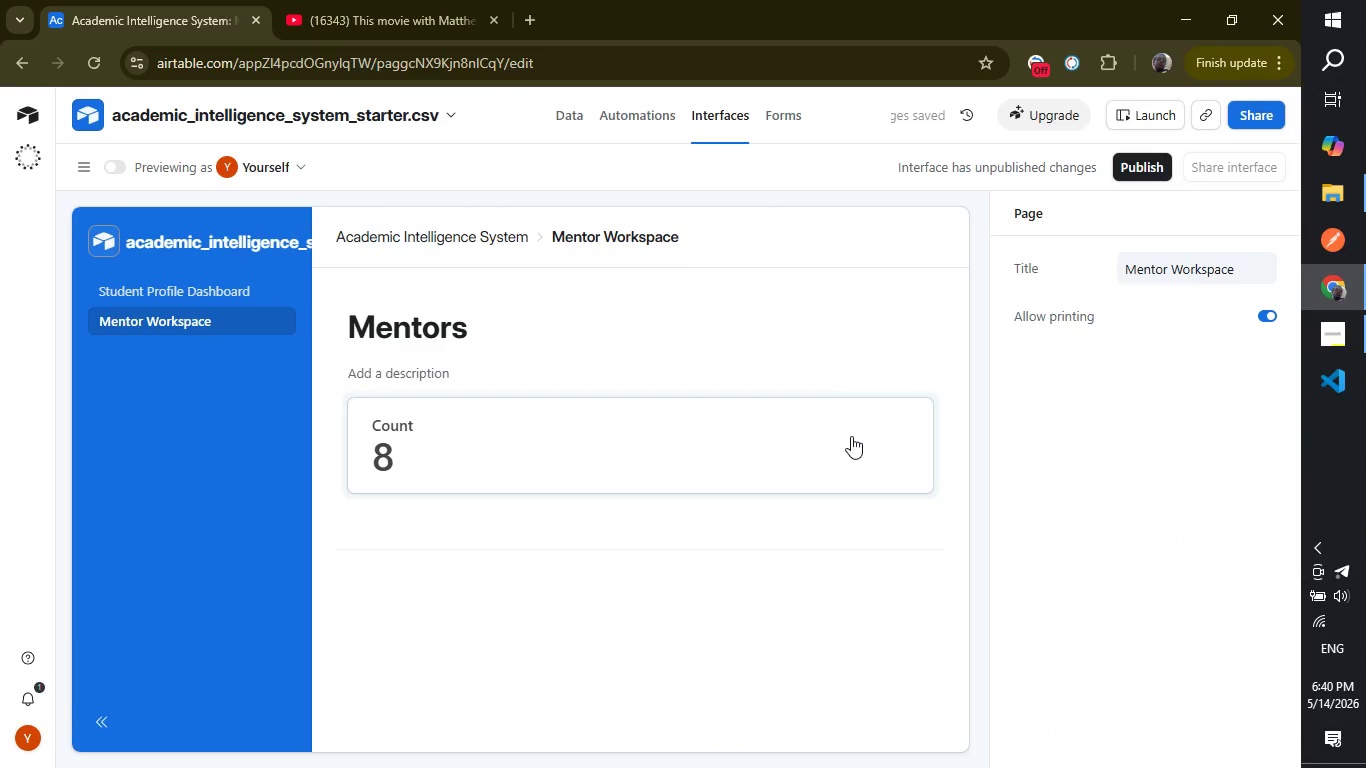 
left_click([851, 436])
 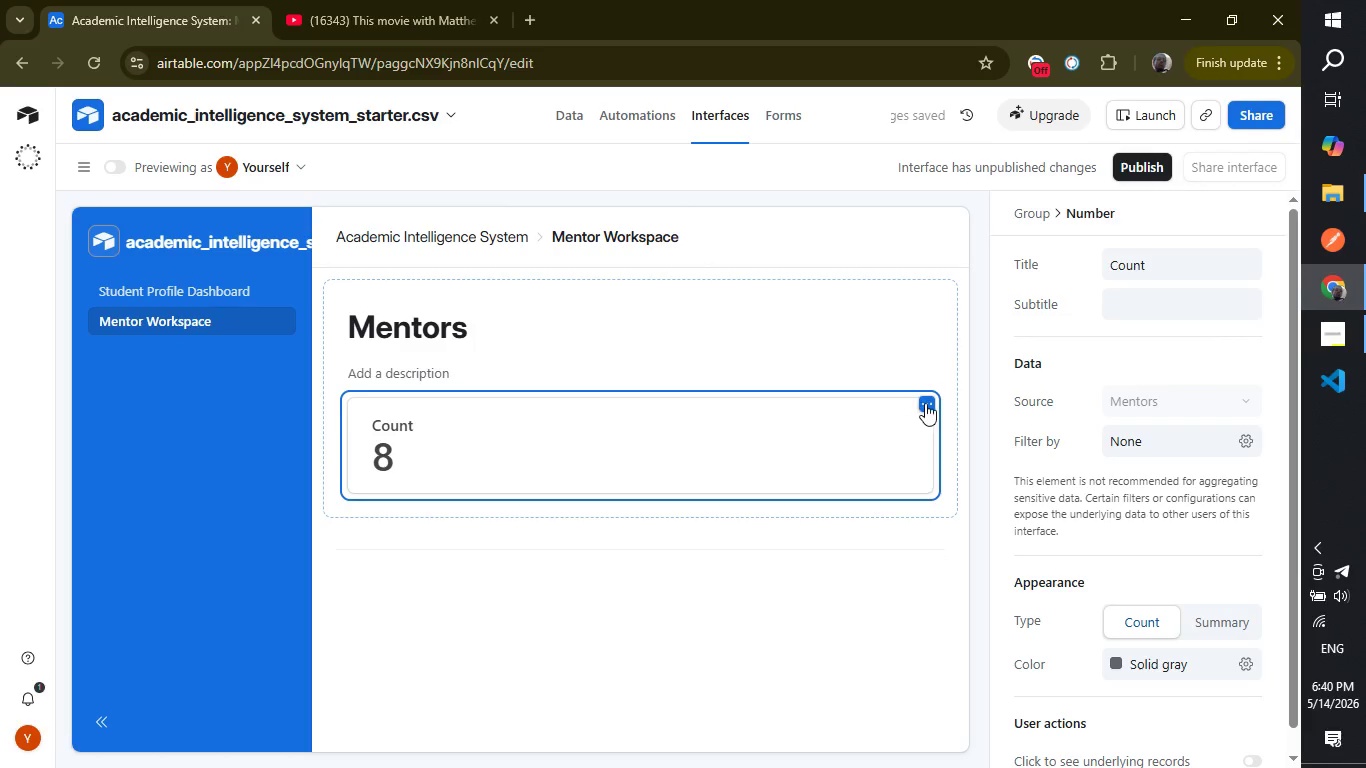 
left_click([926, 402])
 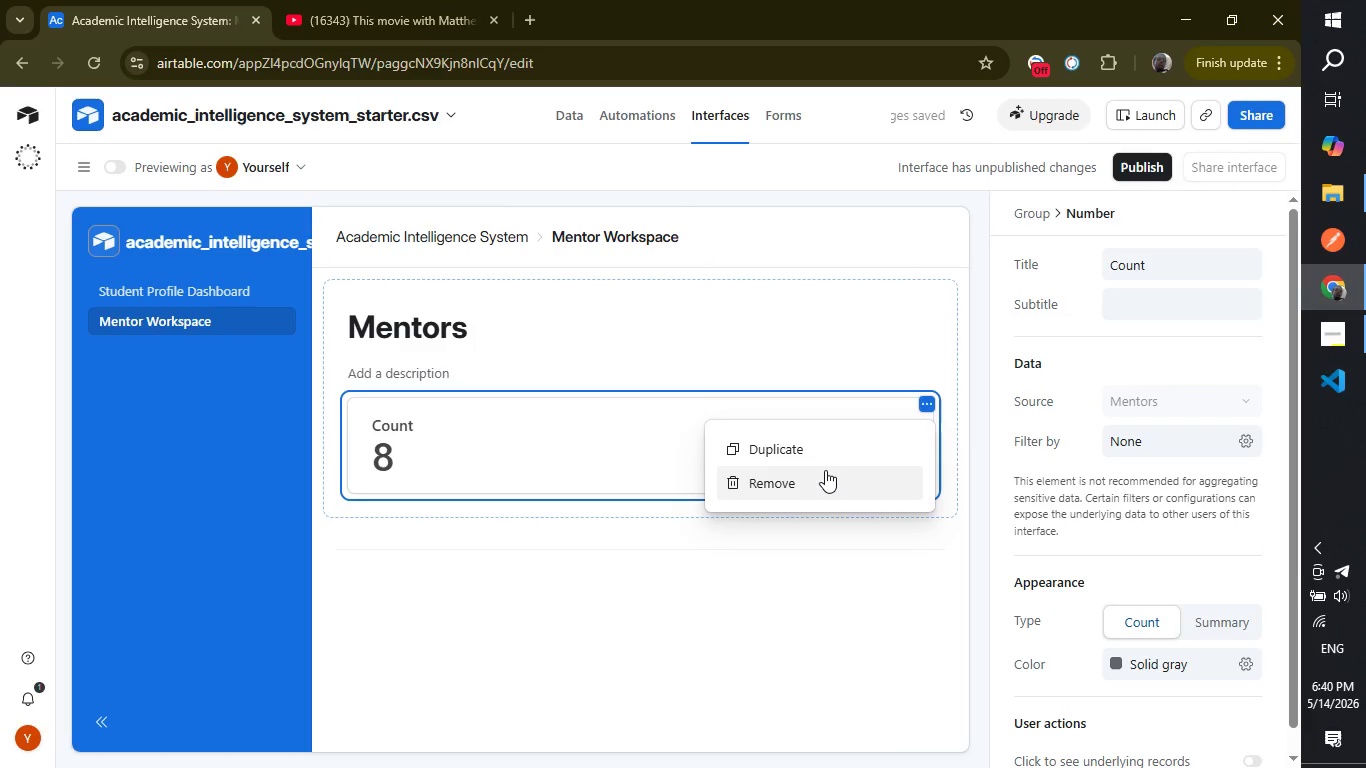 
left_click([824, 472])
 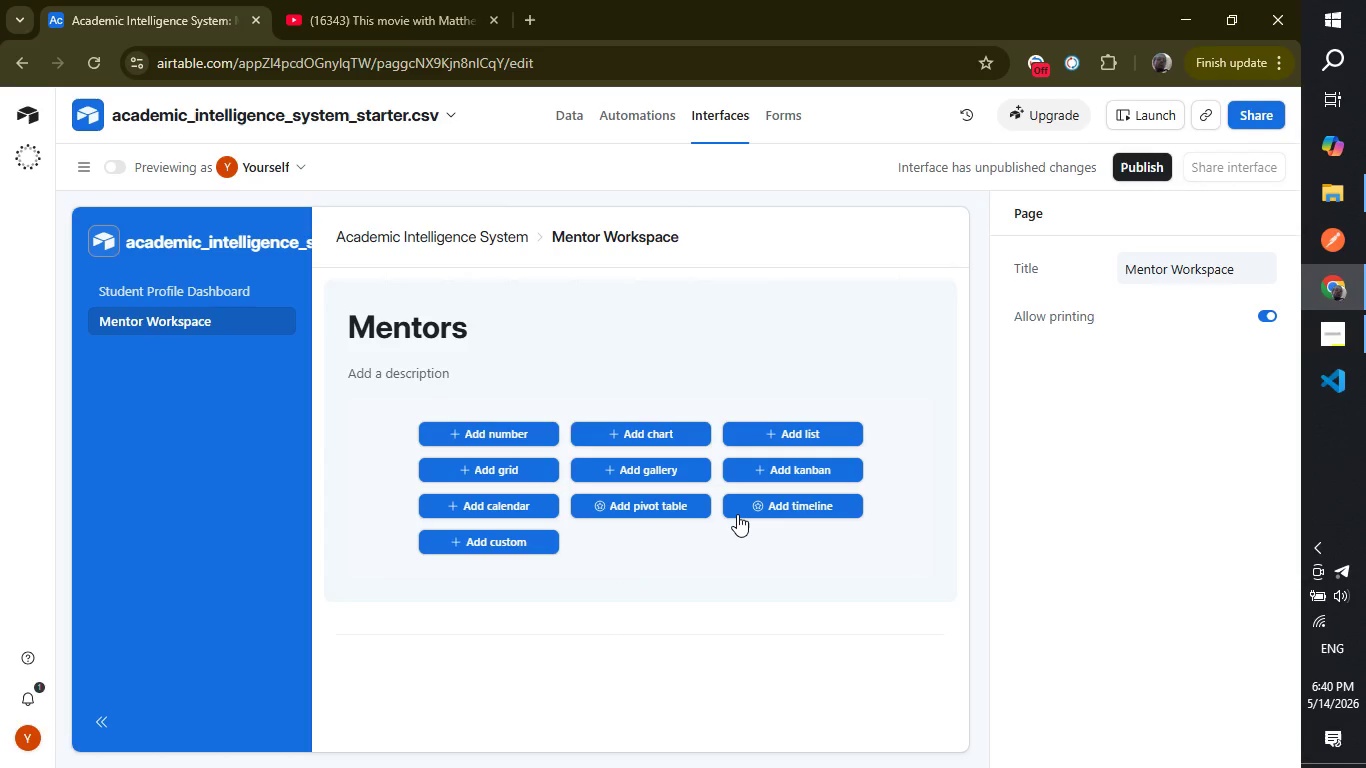 
wait(53.73)
 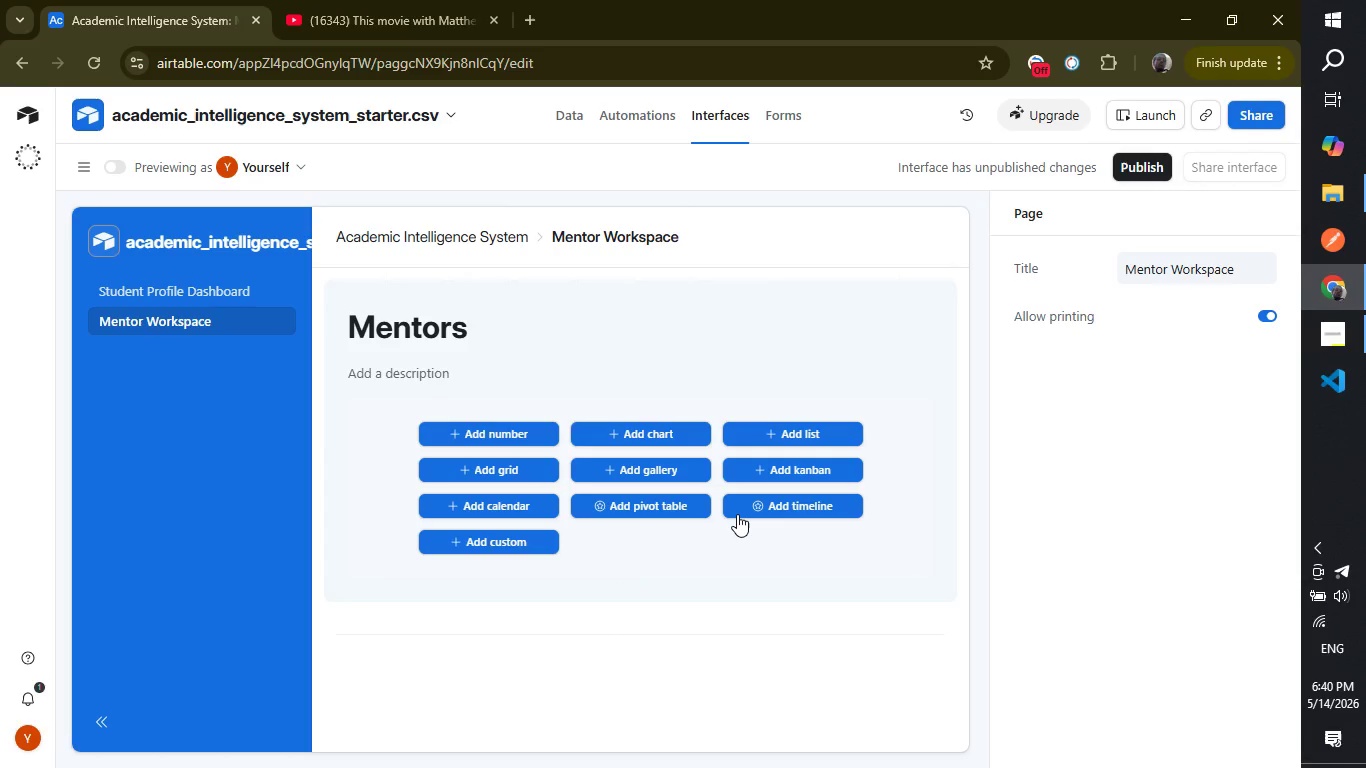 
right_click([647, 621])
 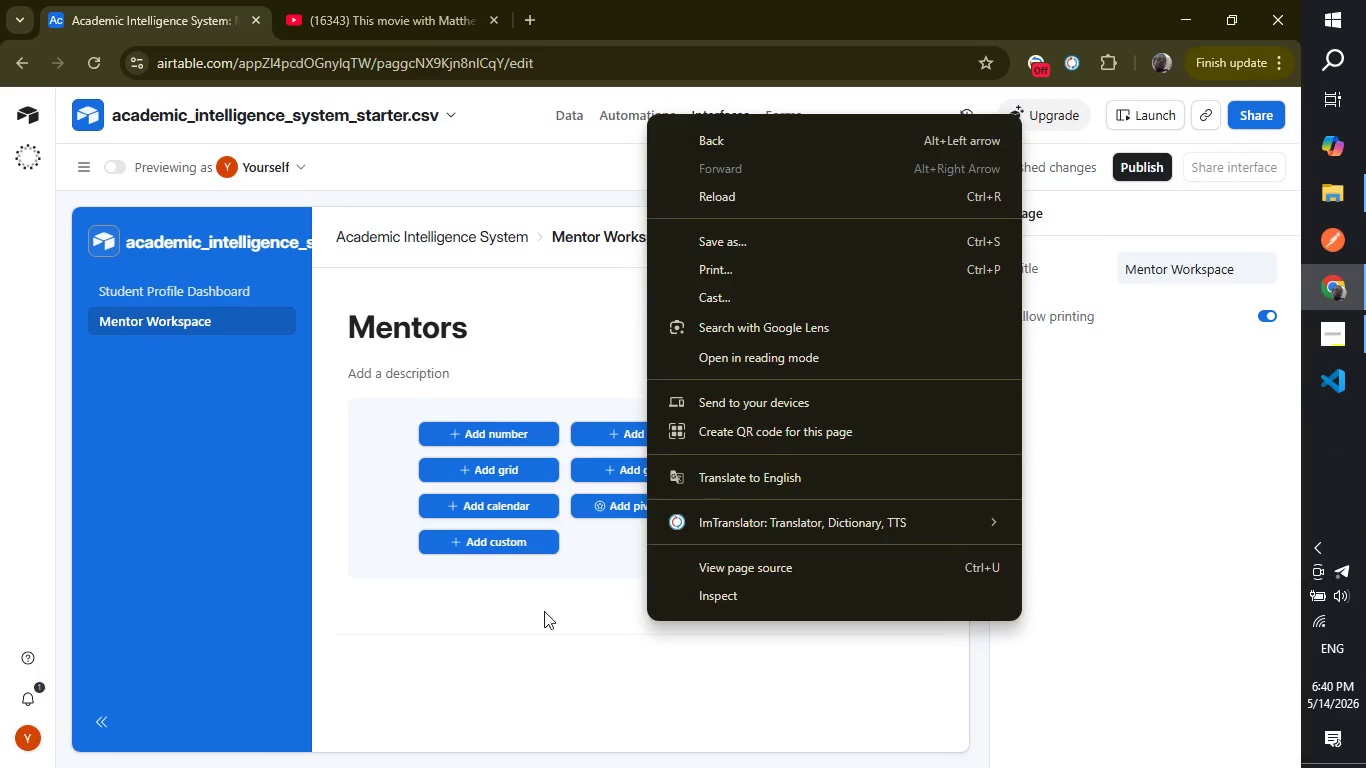 
left_click([544, 611])
 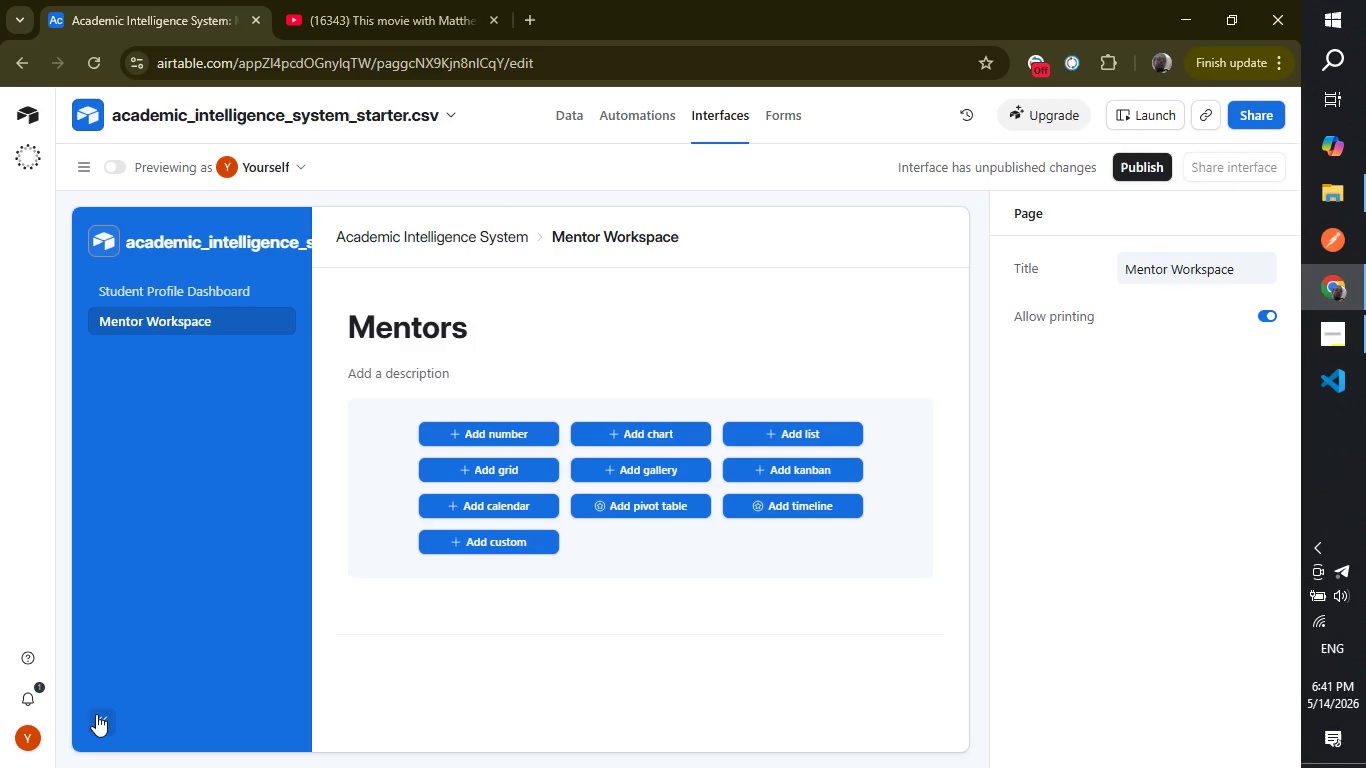 
left_click([107, 720])
 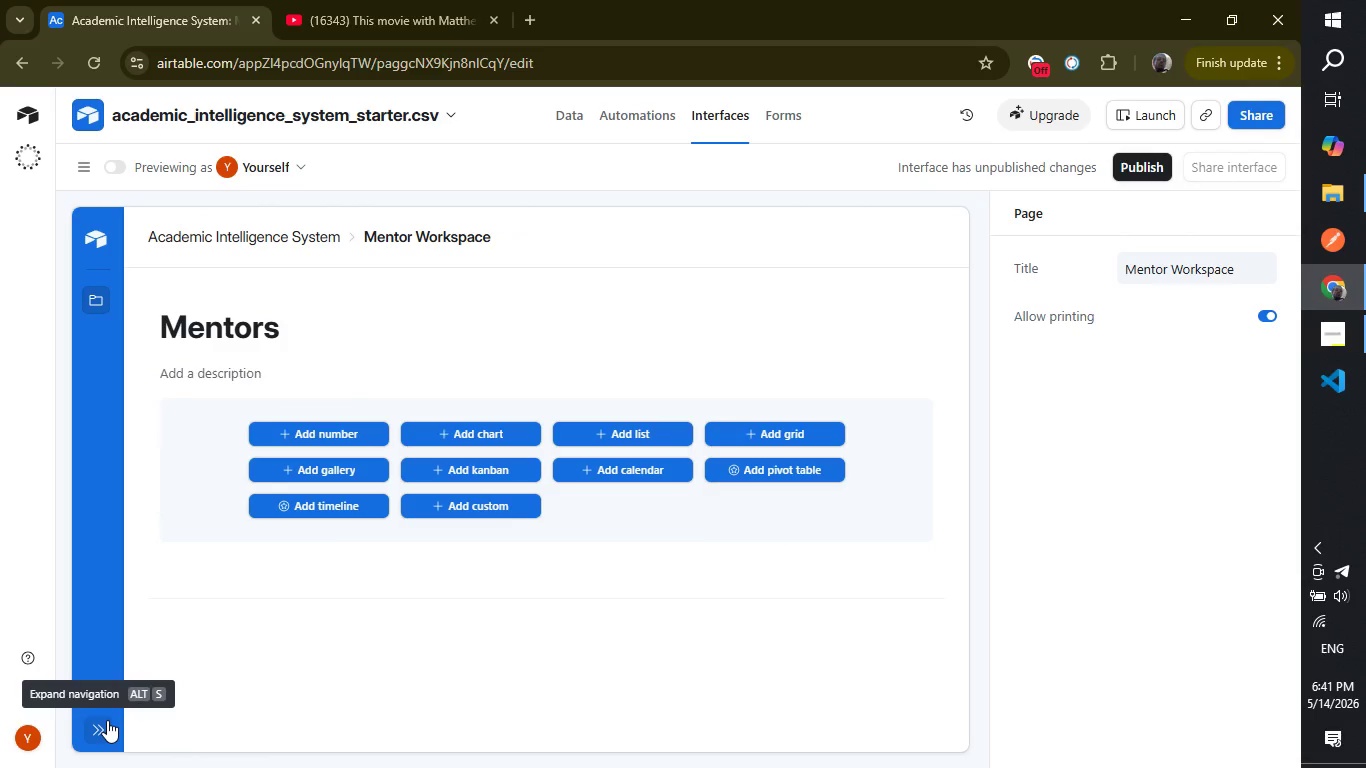 
left_click([107, 720])
 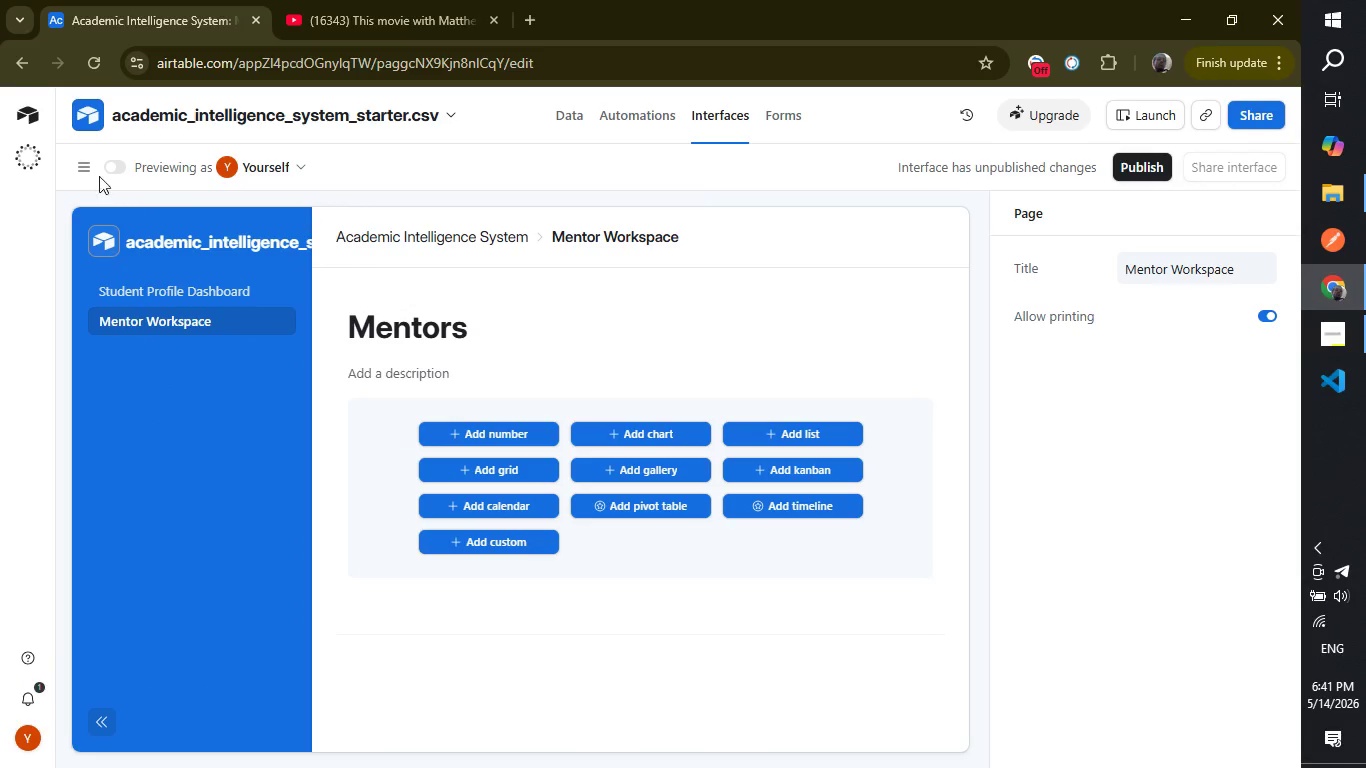 
left_click([95, 170])
 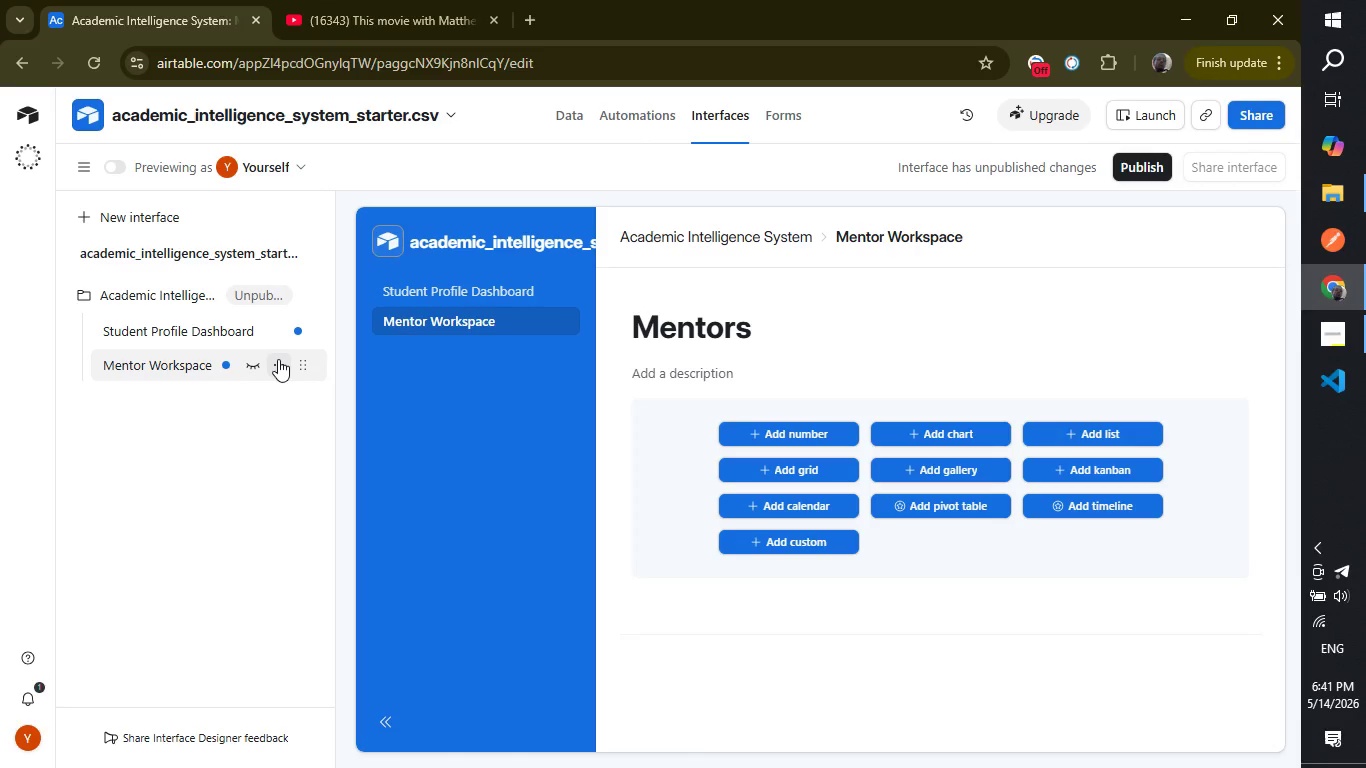 
wait(20.28)
 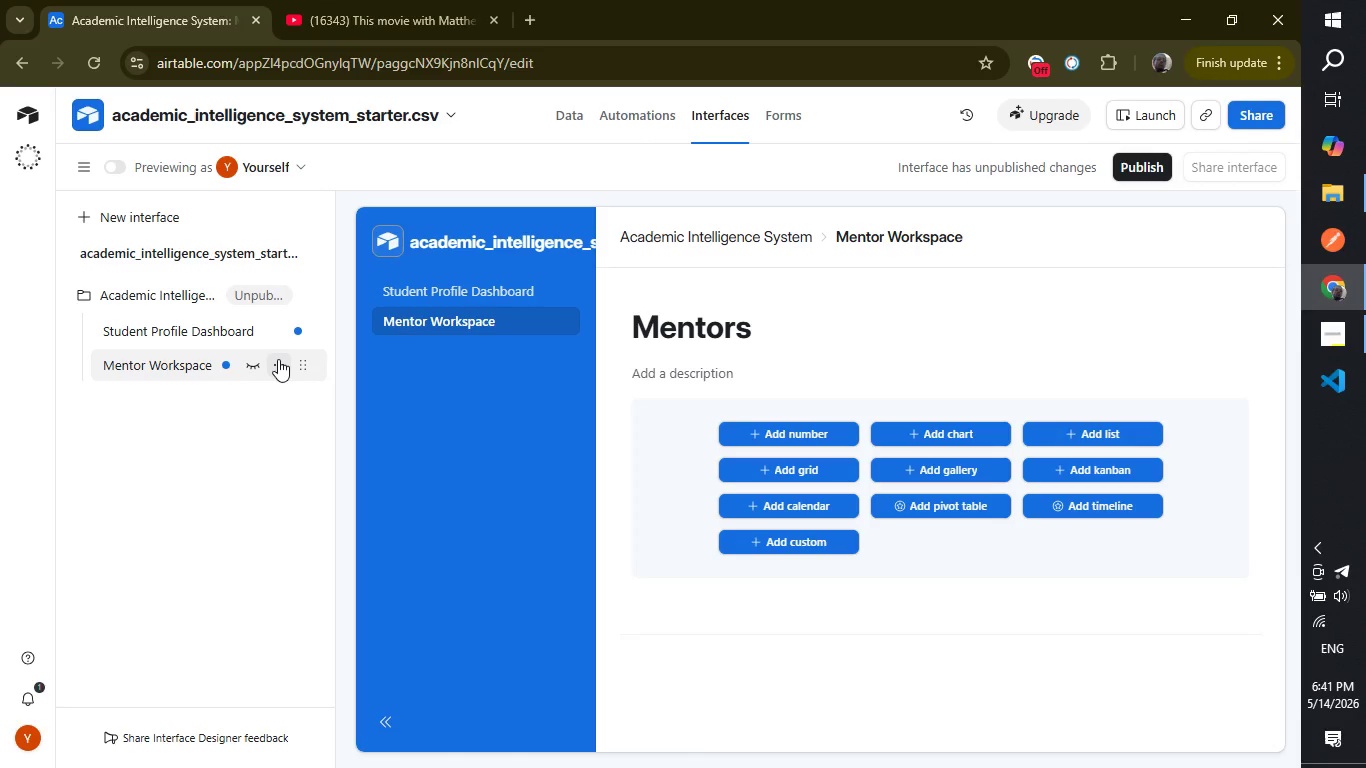 
left_click([280, 359])
 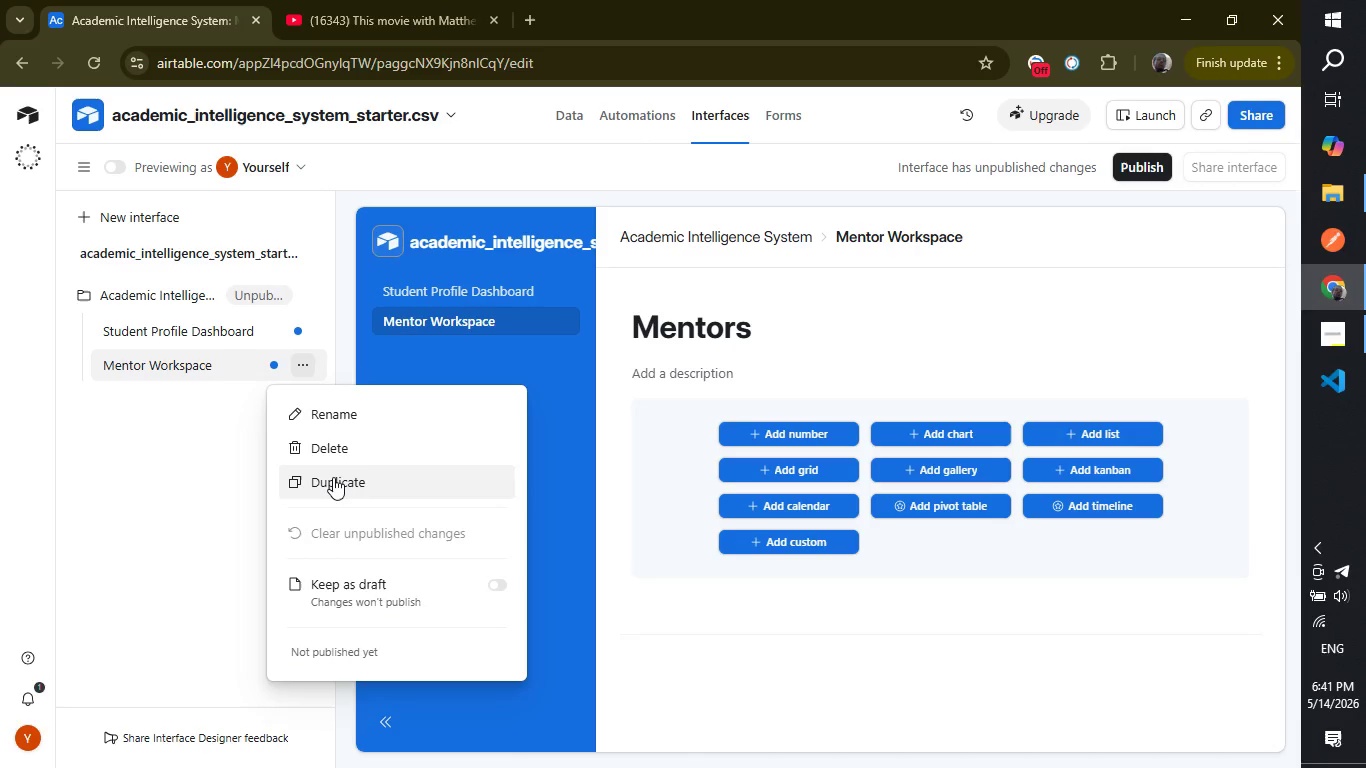 
left_click([333, 477])
 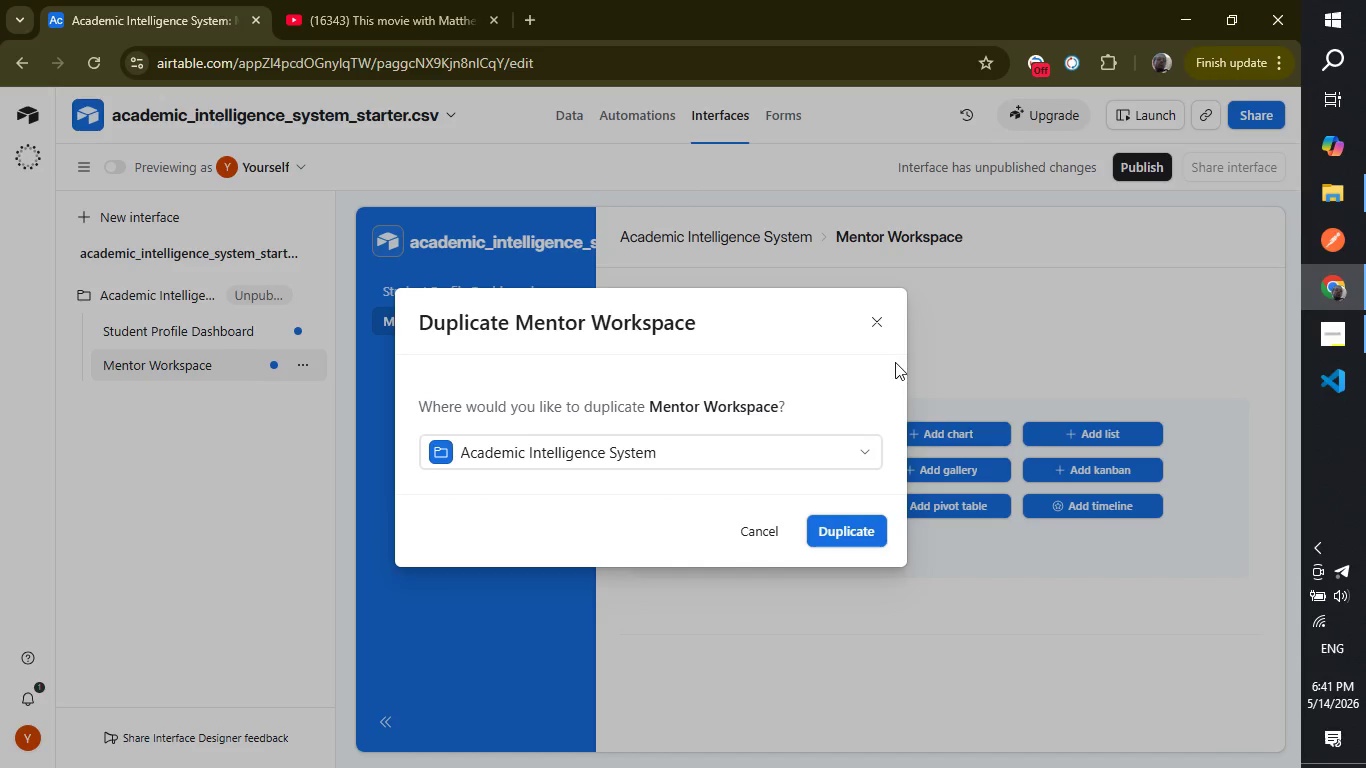 
left_click([759, 523])
 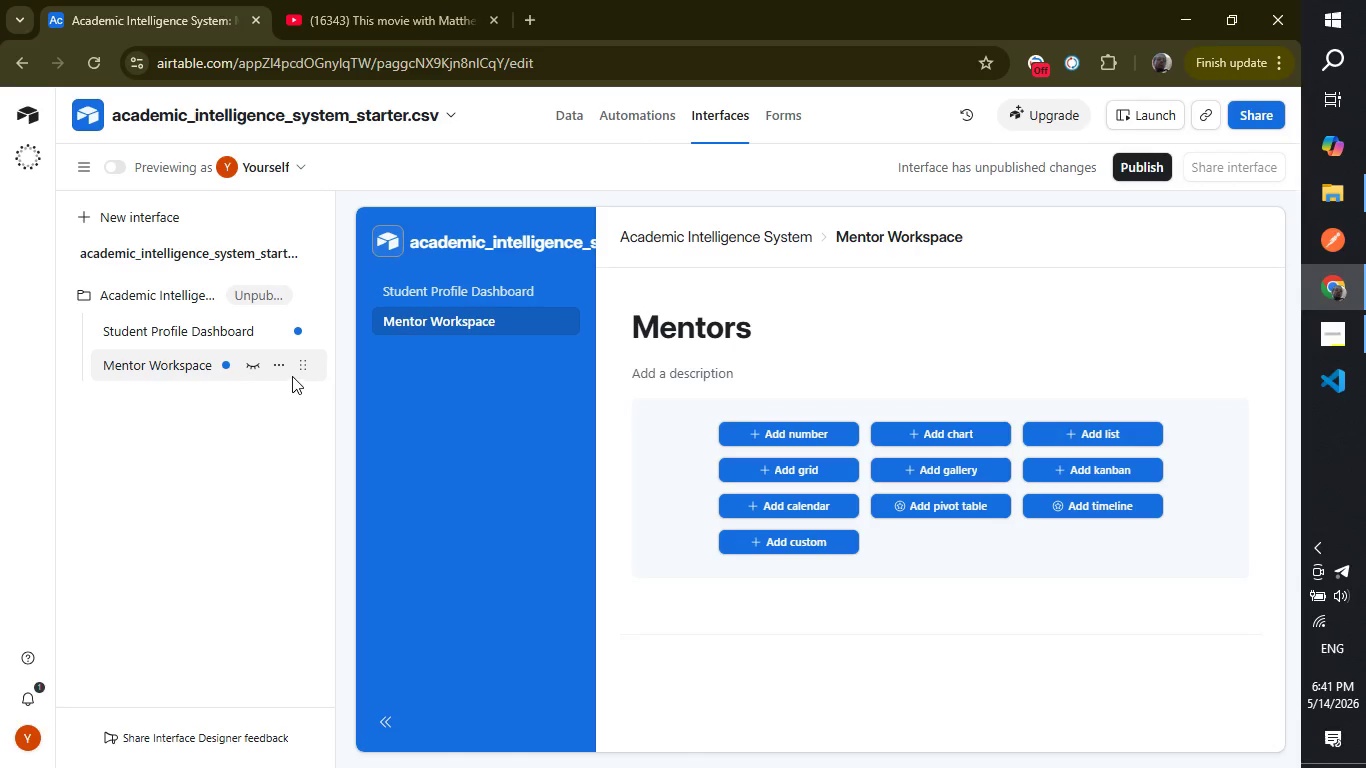 
left_click([283, 371])
 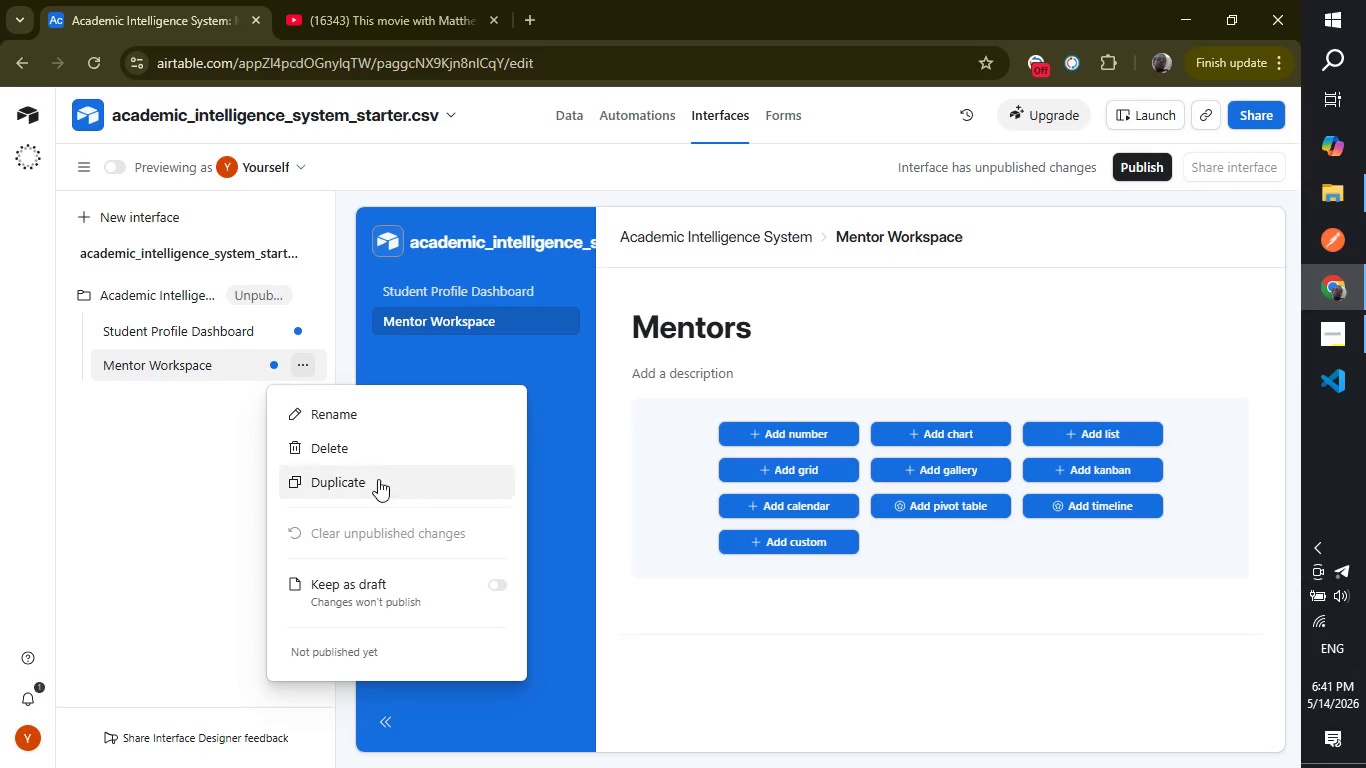 
left_click([367, 447])
 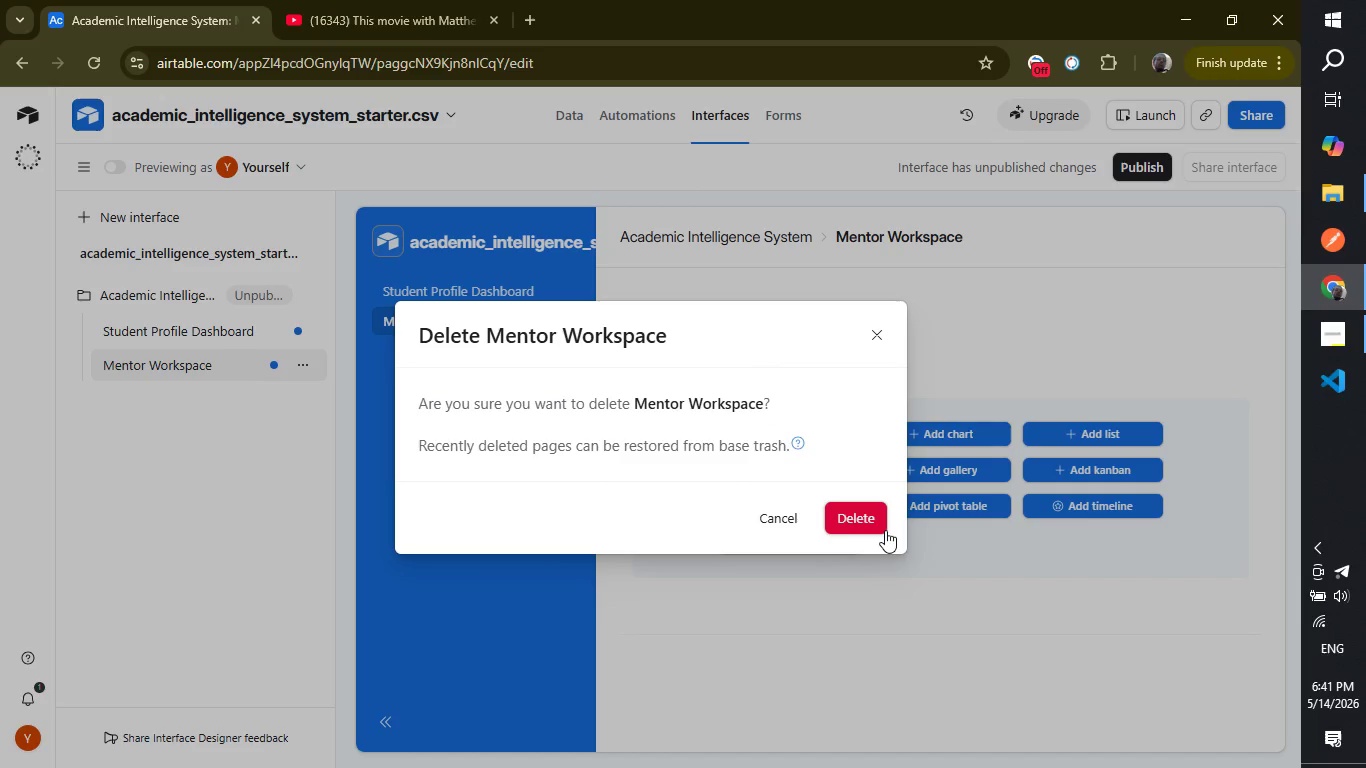 
left_click([859, 519])
 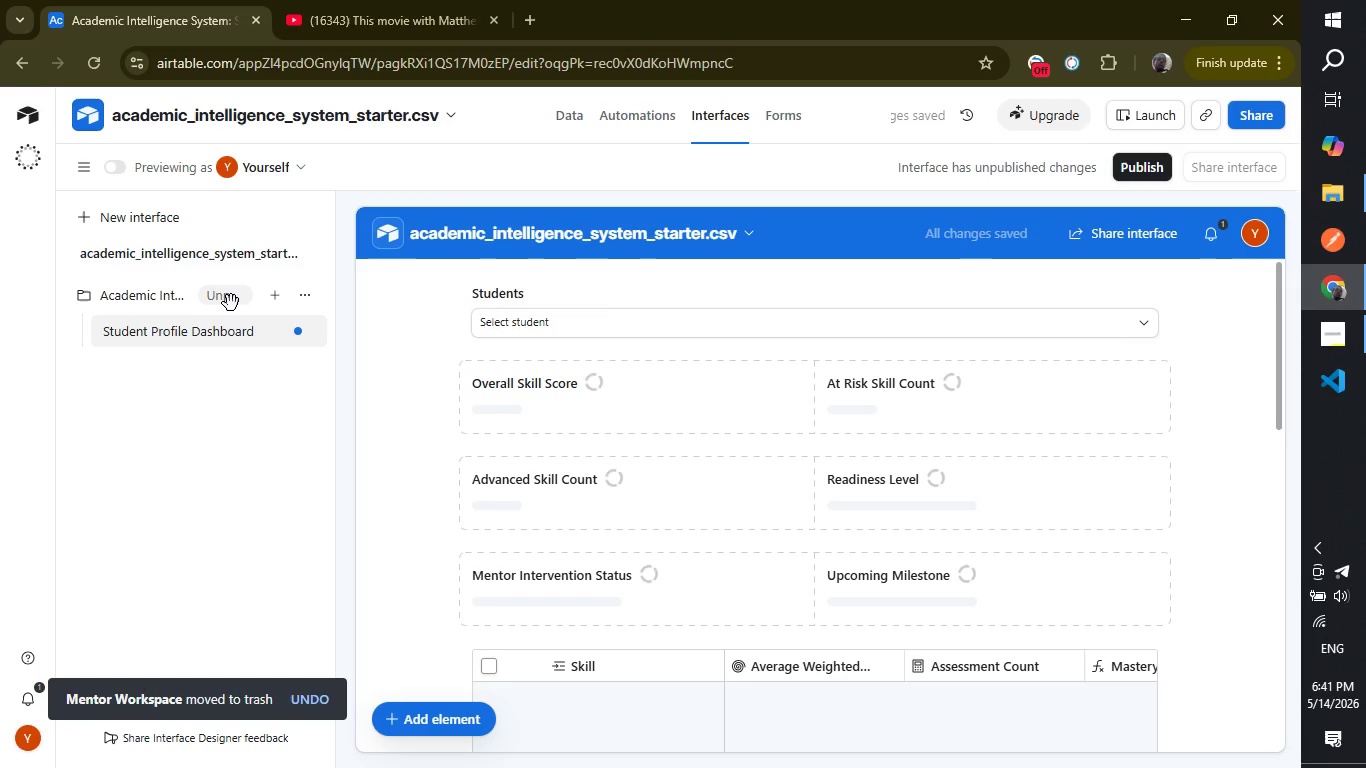 
left_click([271, 299])
 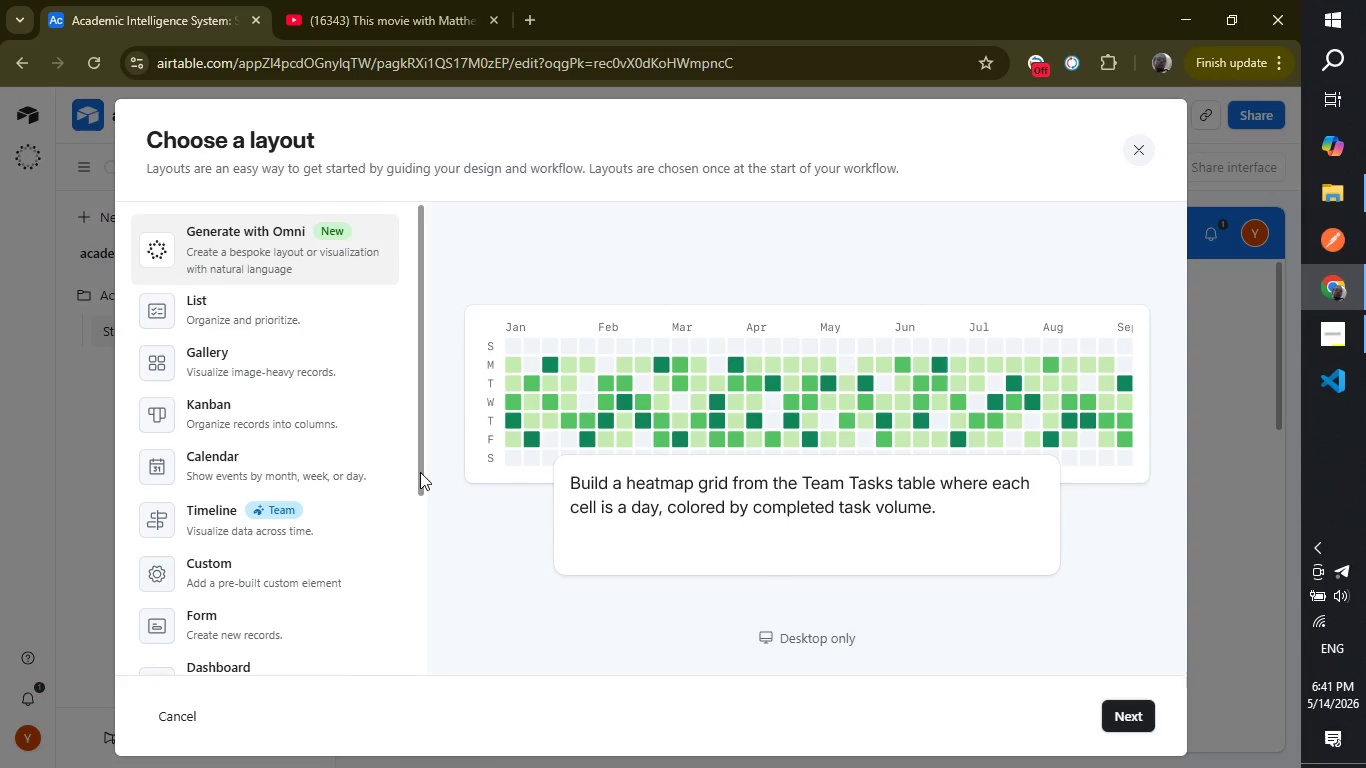 
left_click_drag(start_coordinate=[419, 471], to_coordinate=[386, 658])
 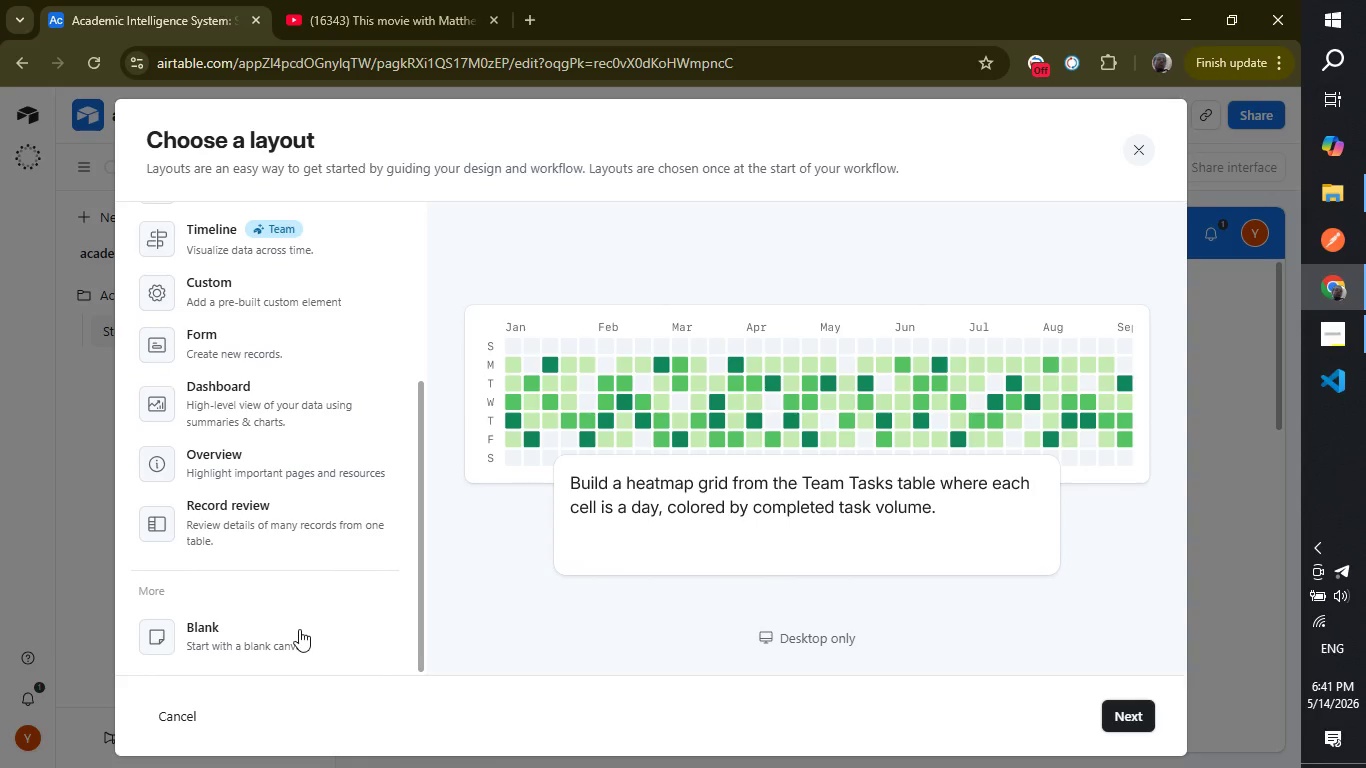 
left_click([297, 627])
 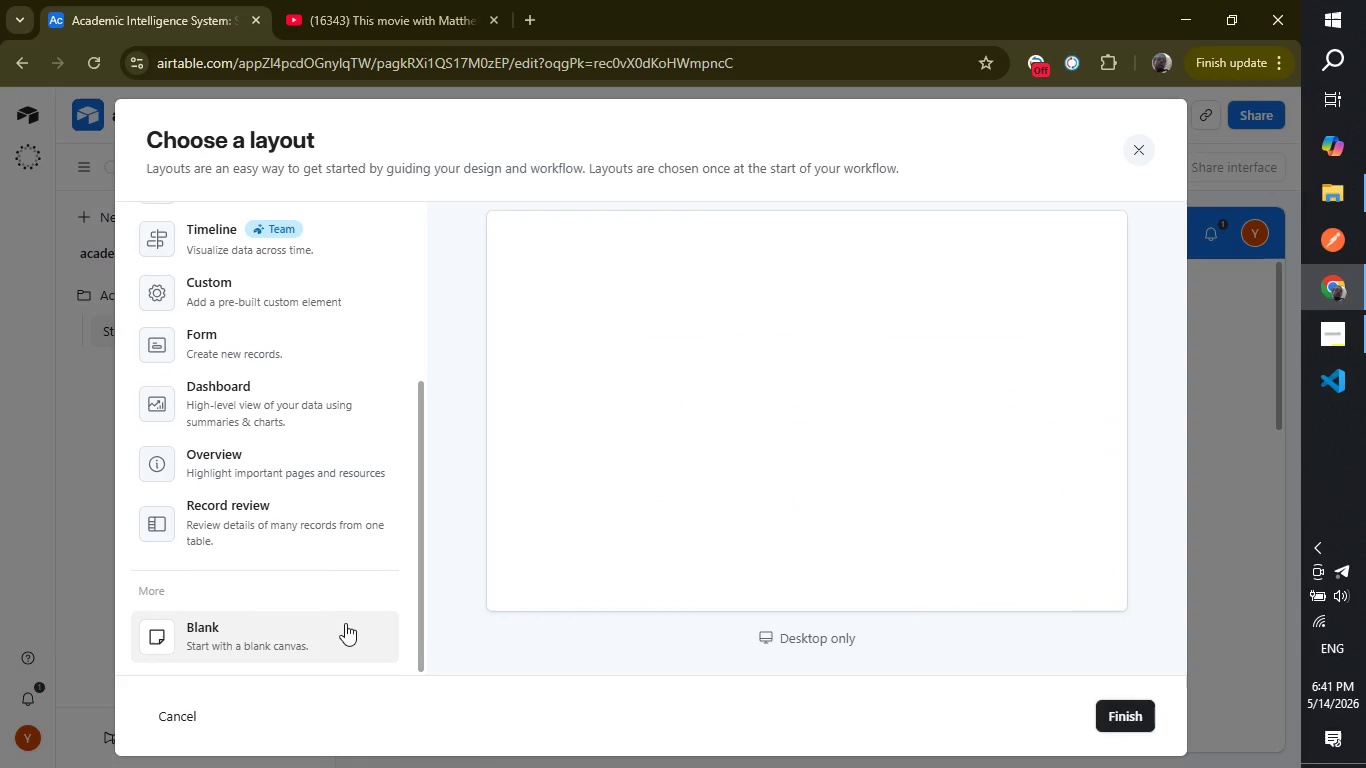 
wait(5.25)
 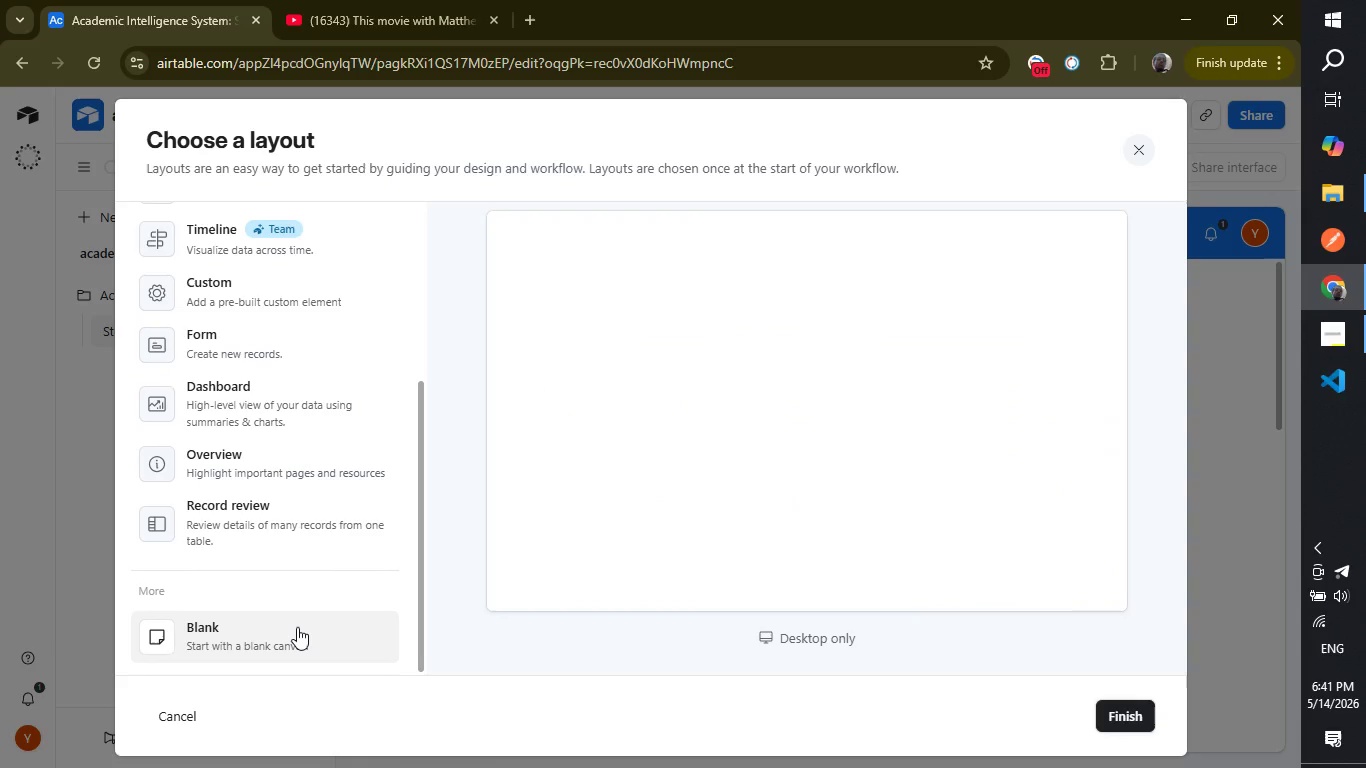 
left_click([1113, 719])
 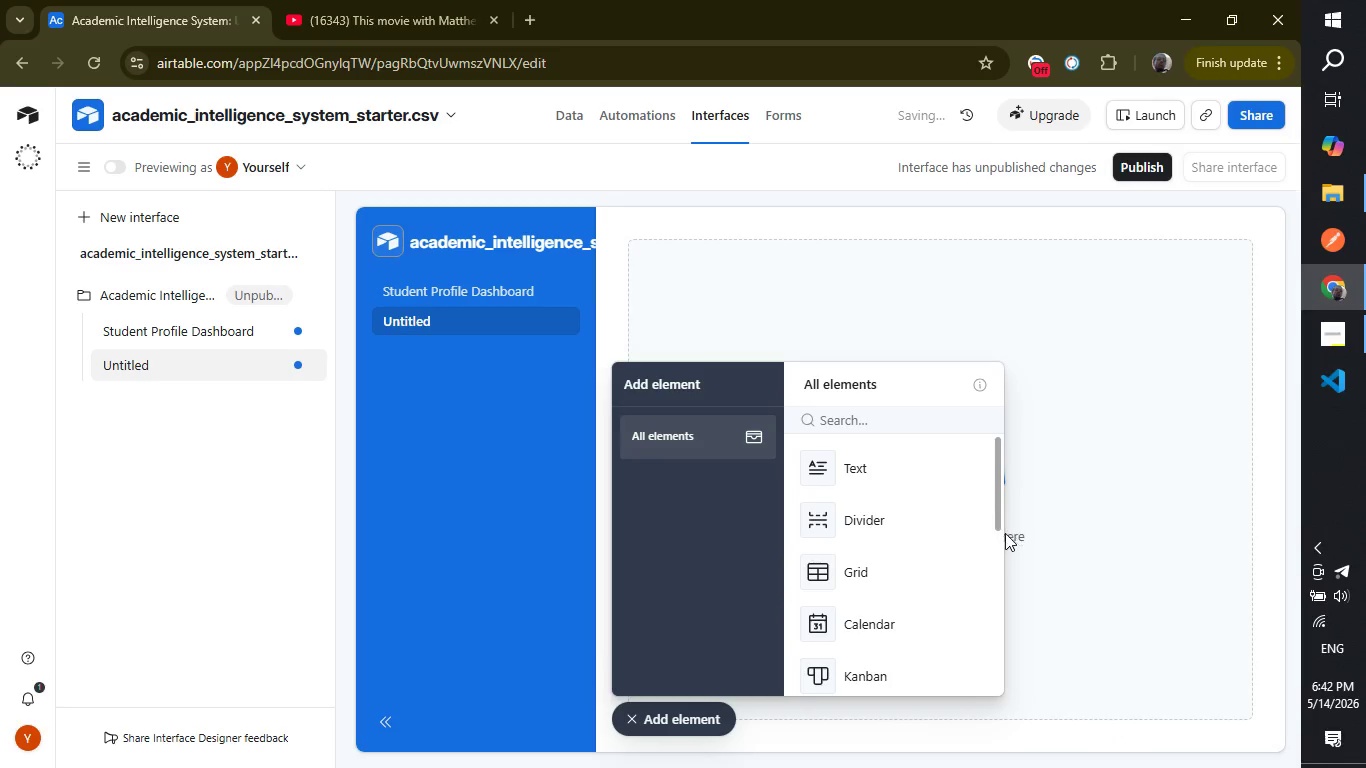 
left_click_drag(start_coordinate=[995, 495], to_coordinate=[980, 650])
 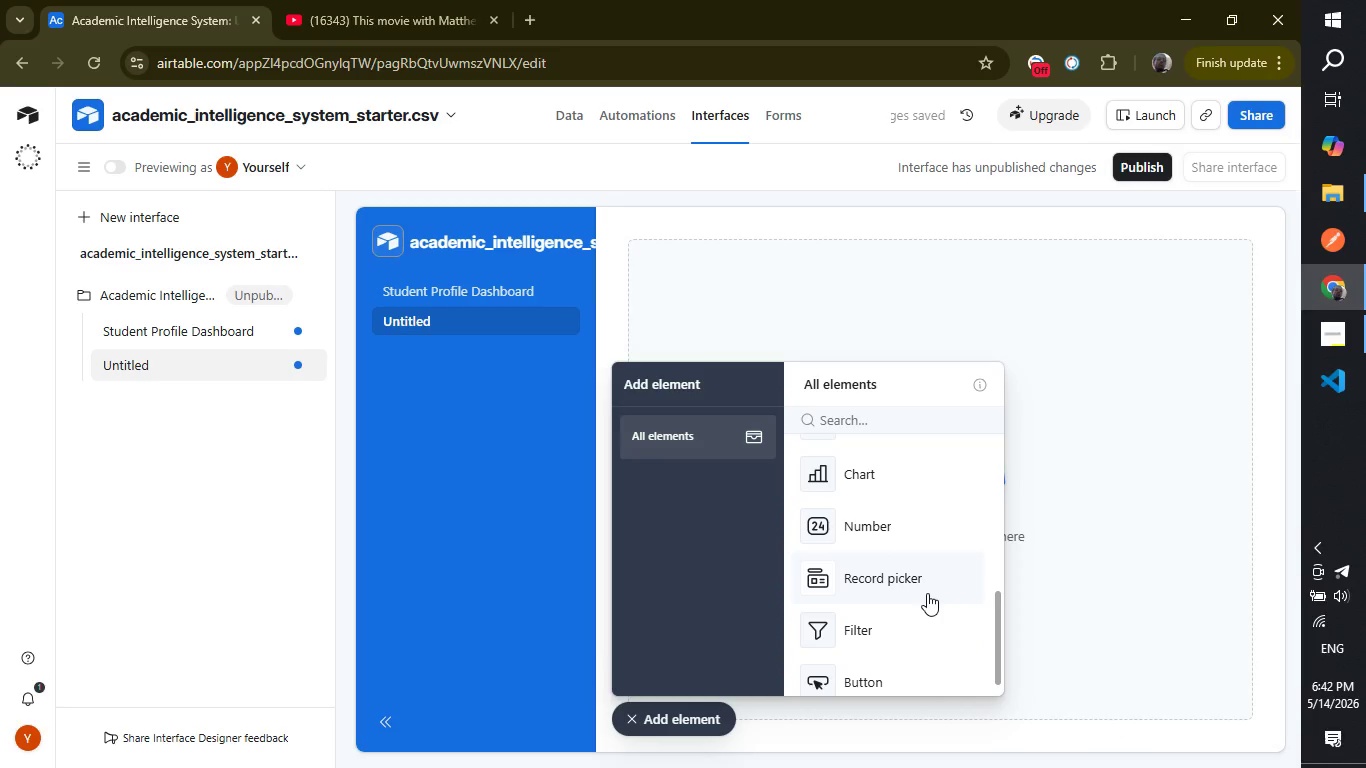 
left_click([927, 593])
 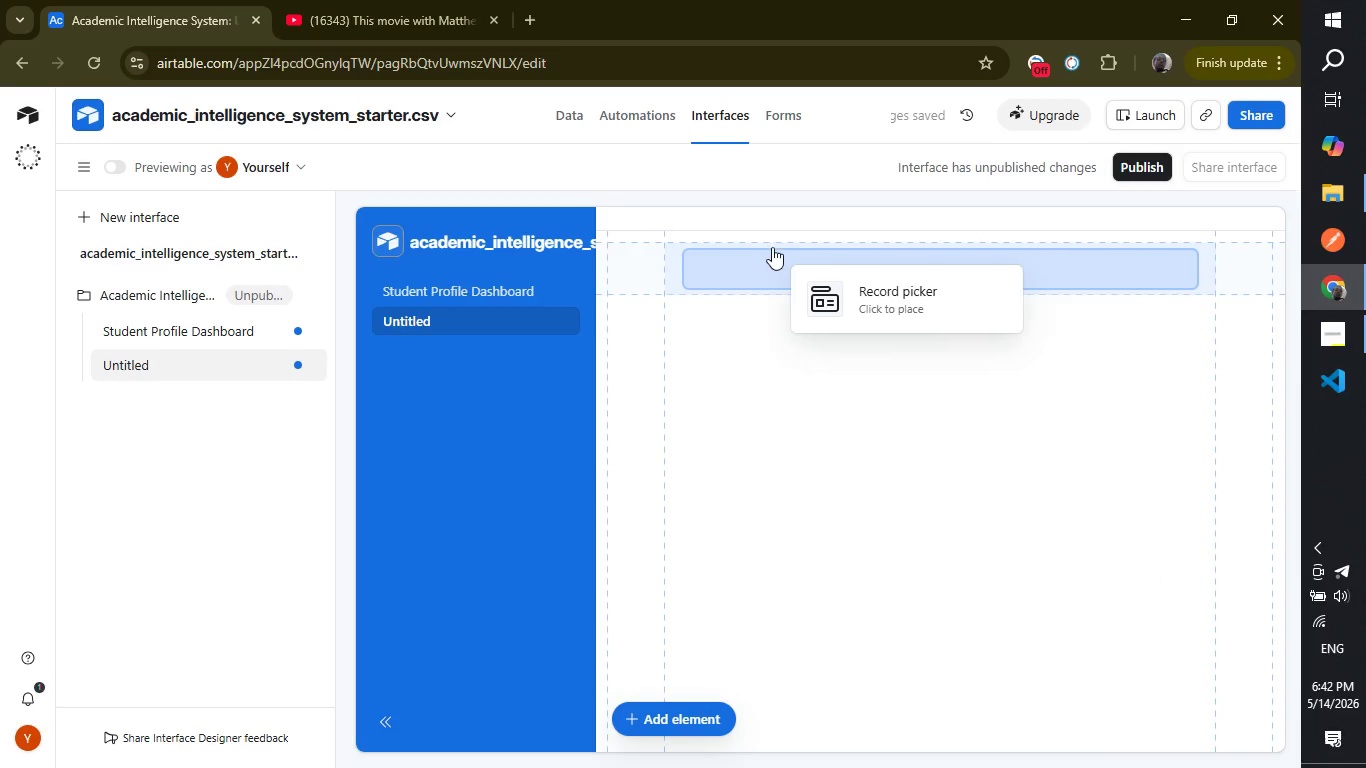 
left_click([759, 241])
 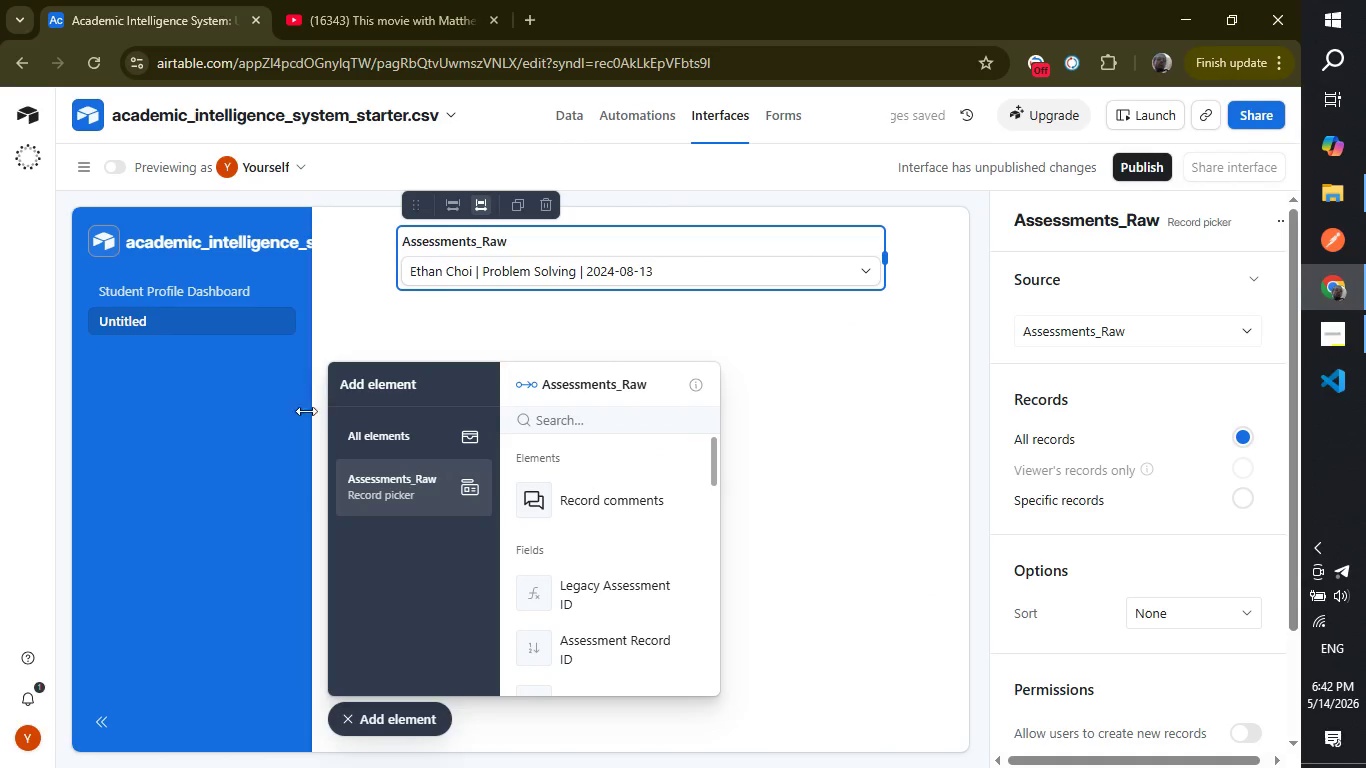 
left_click([88, 165])
 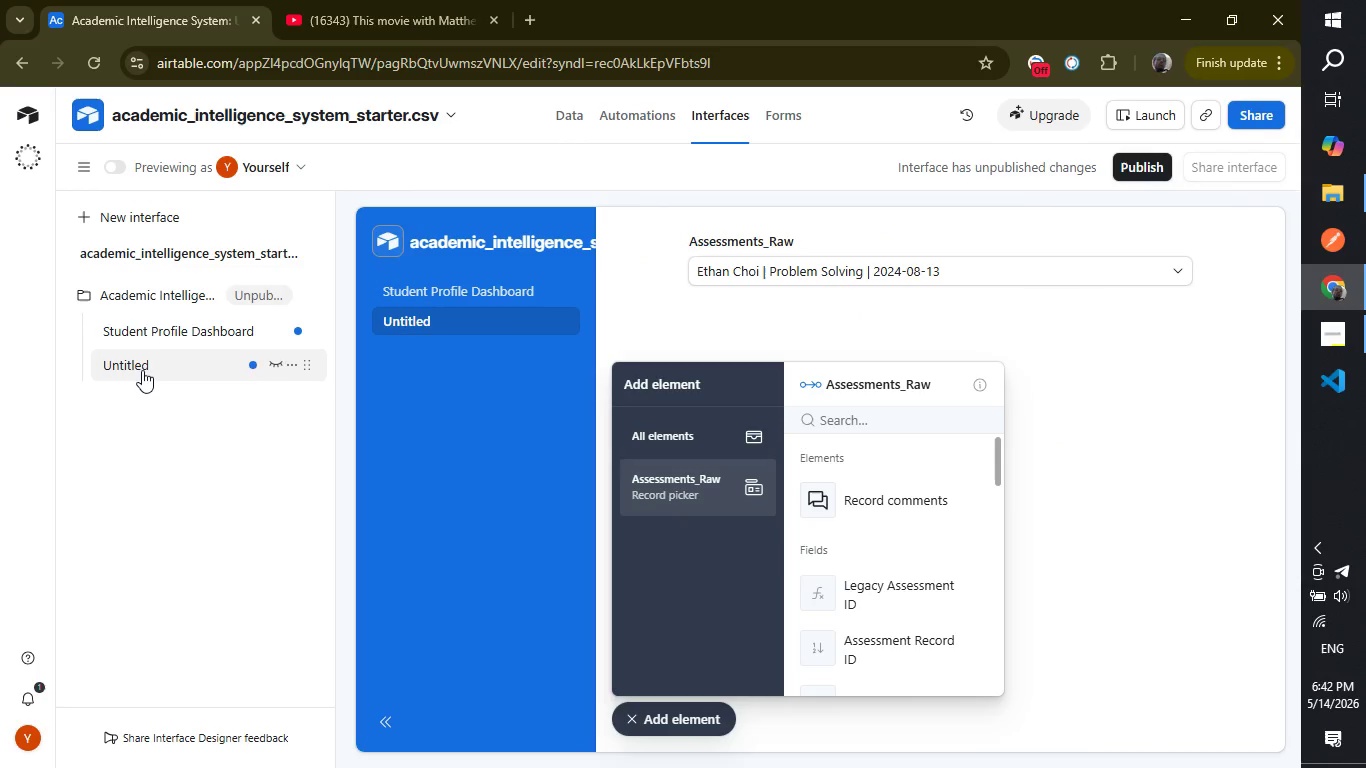 
double_click([142, 369])
 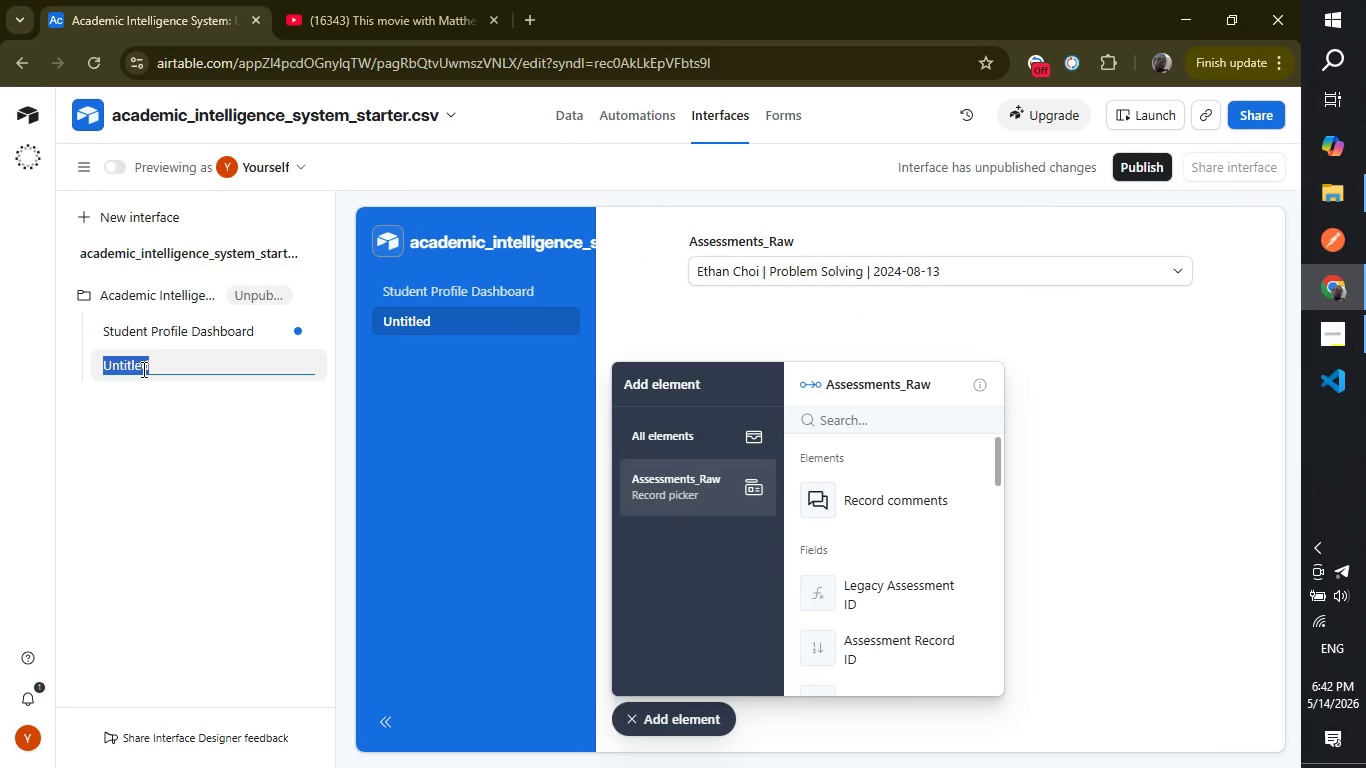 
type(Mentor Workspace)
 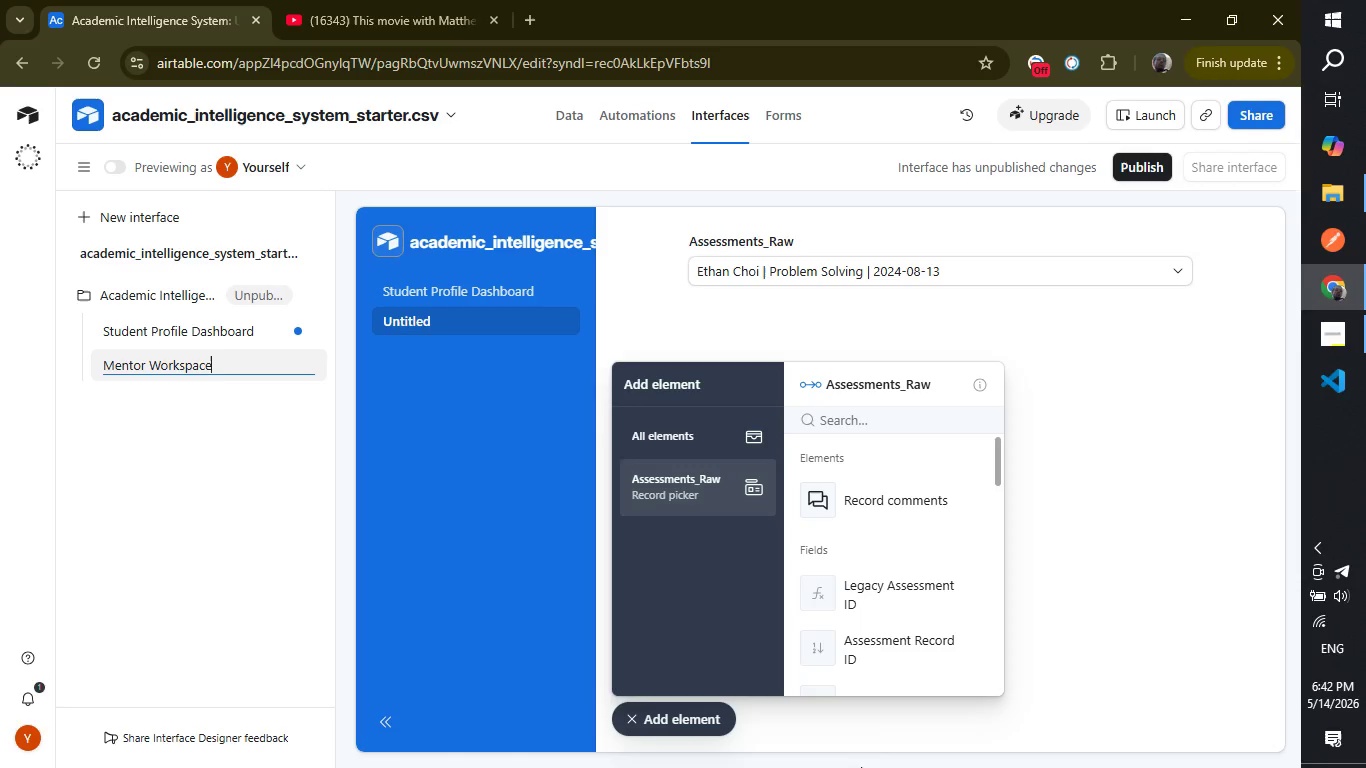 
wait(7.52)
 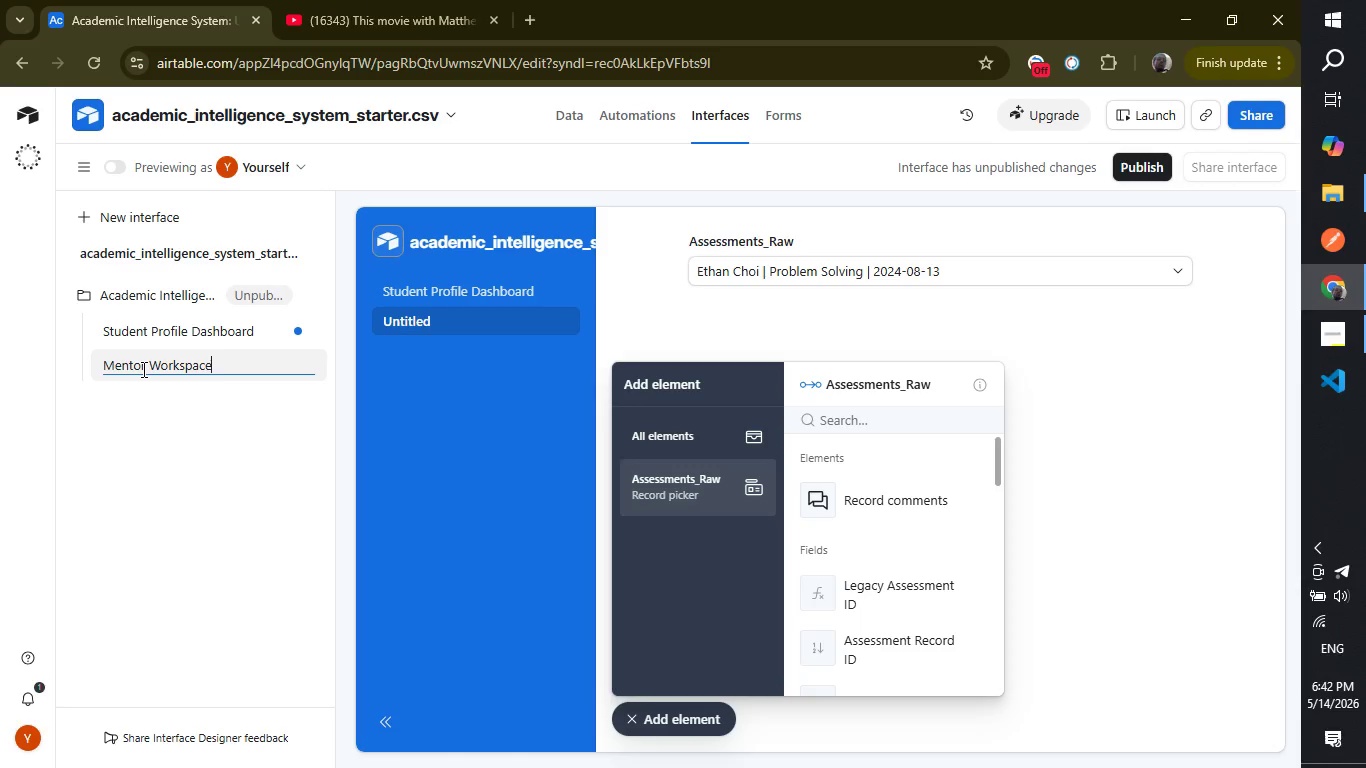 
left_click([876, 734])
 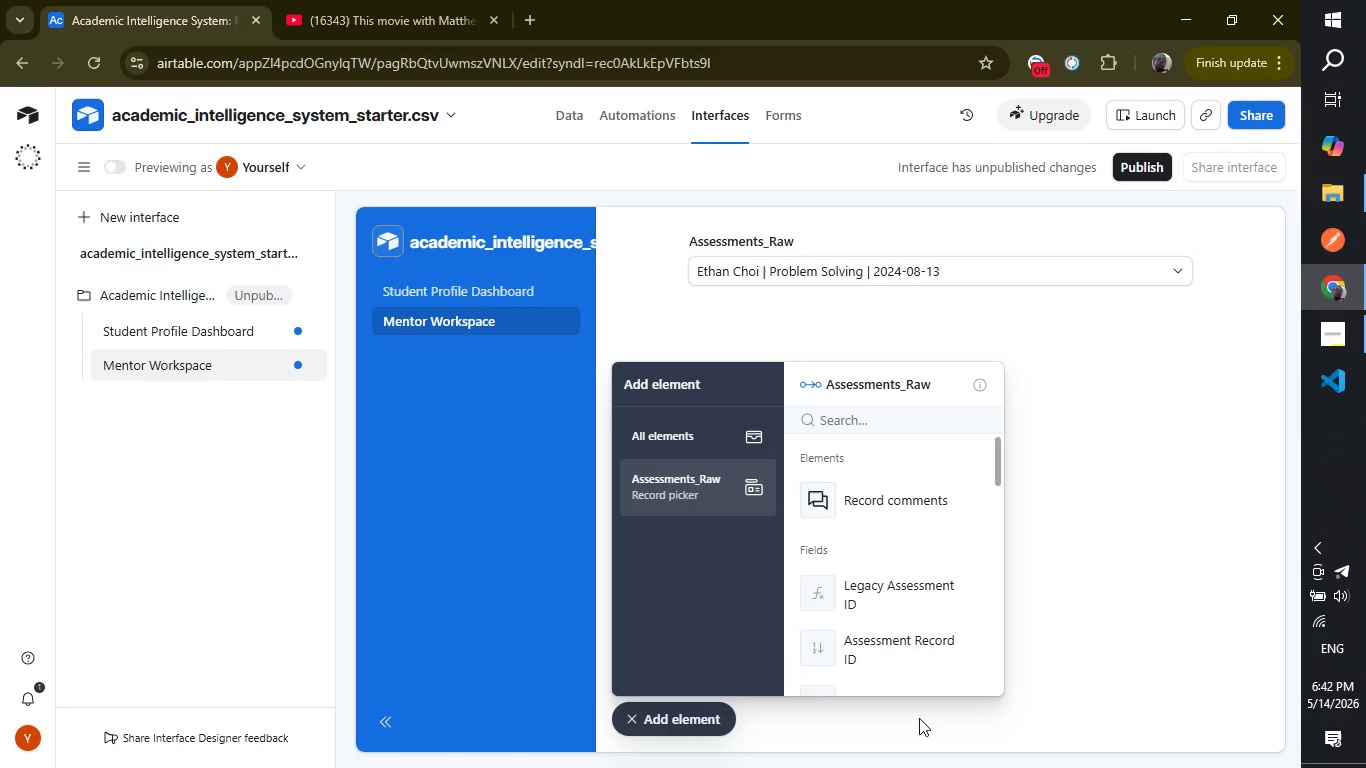 
wait(18.51)
 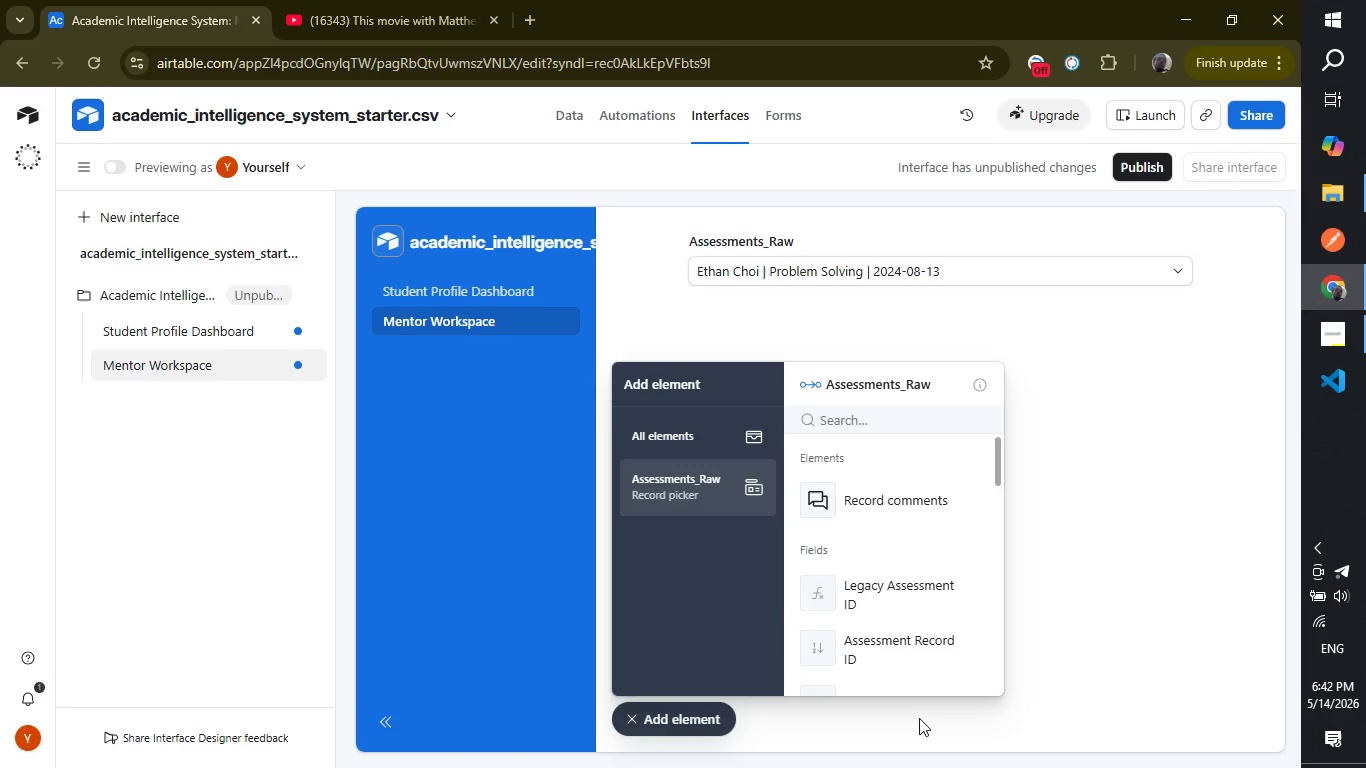 
left_click([692, 723])
 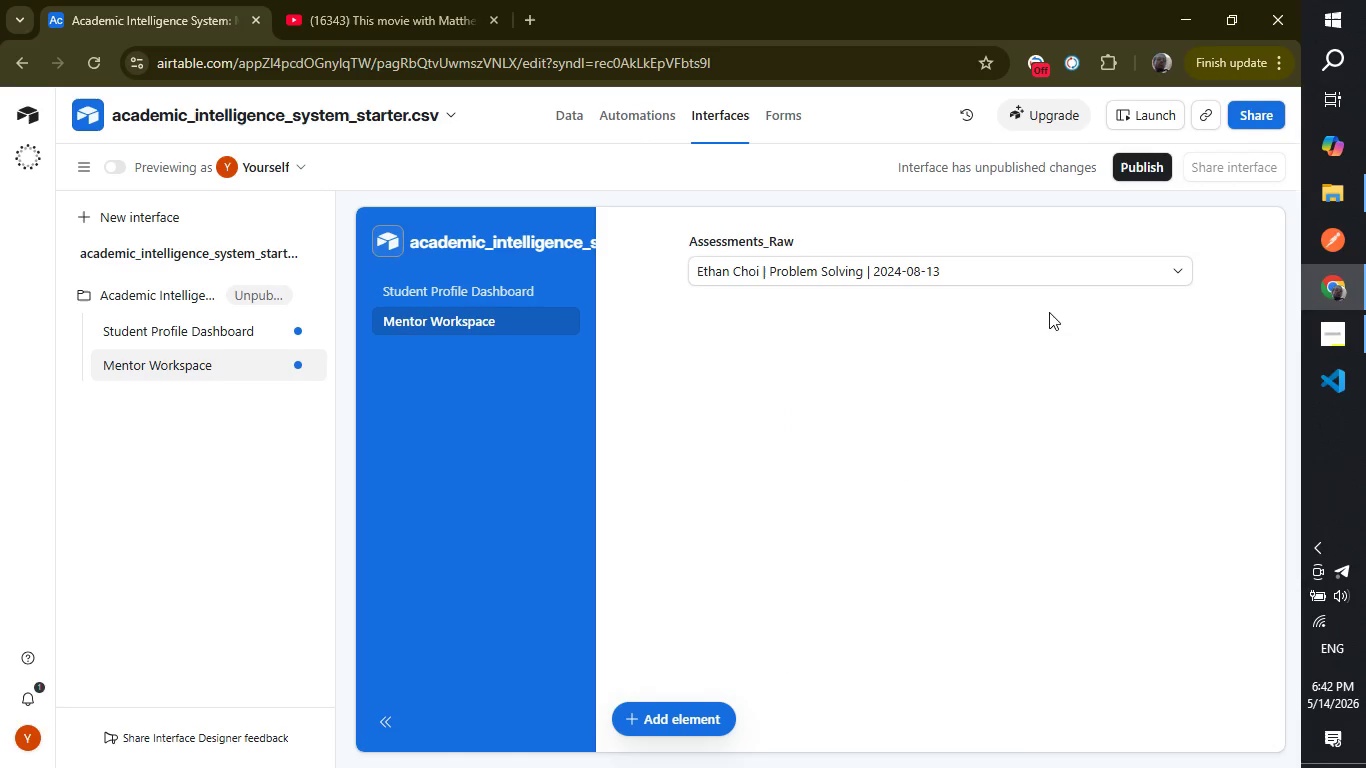 
left_click([1064, 275])
 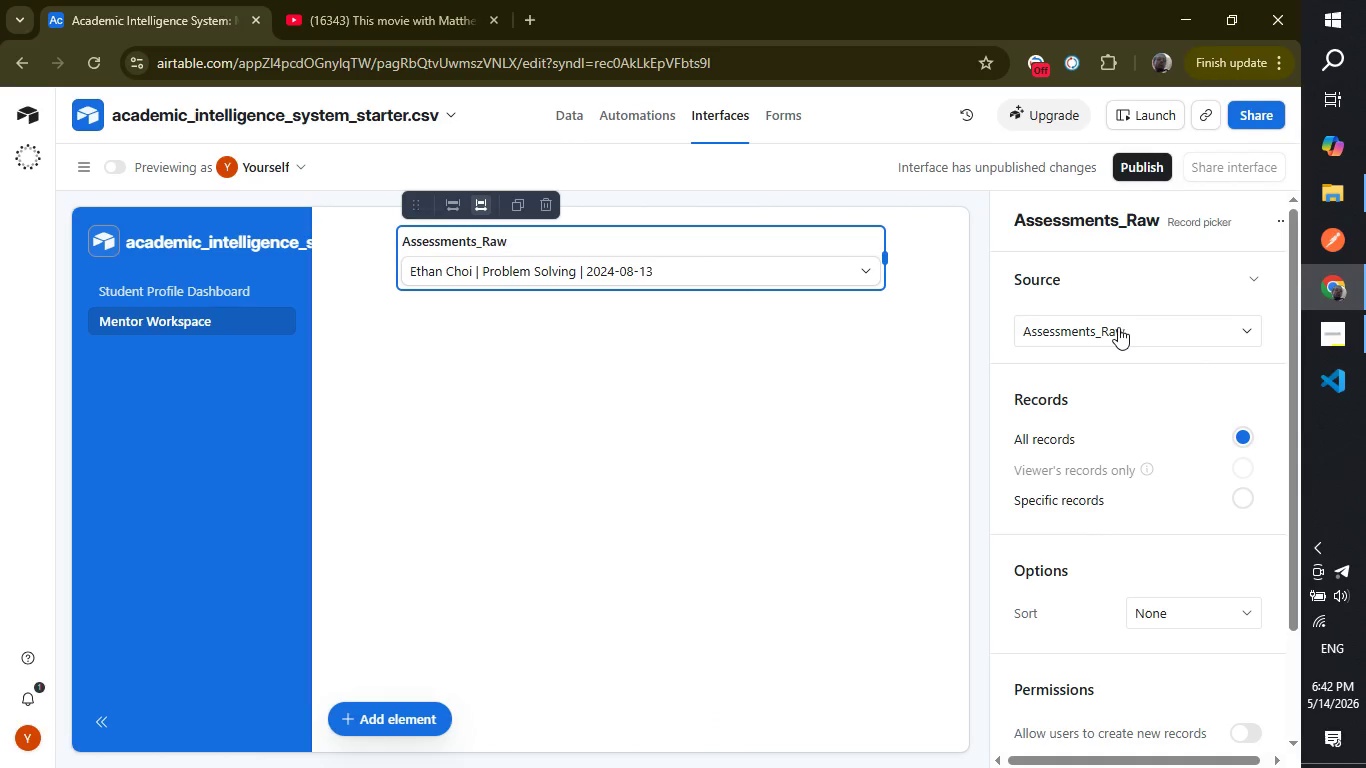 
left_click([1118, 327])
 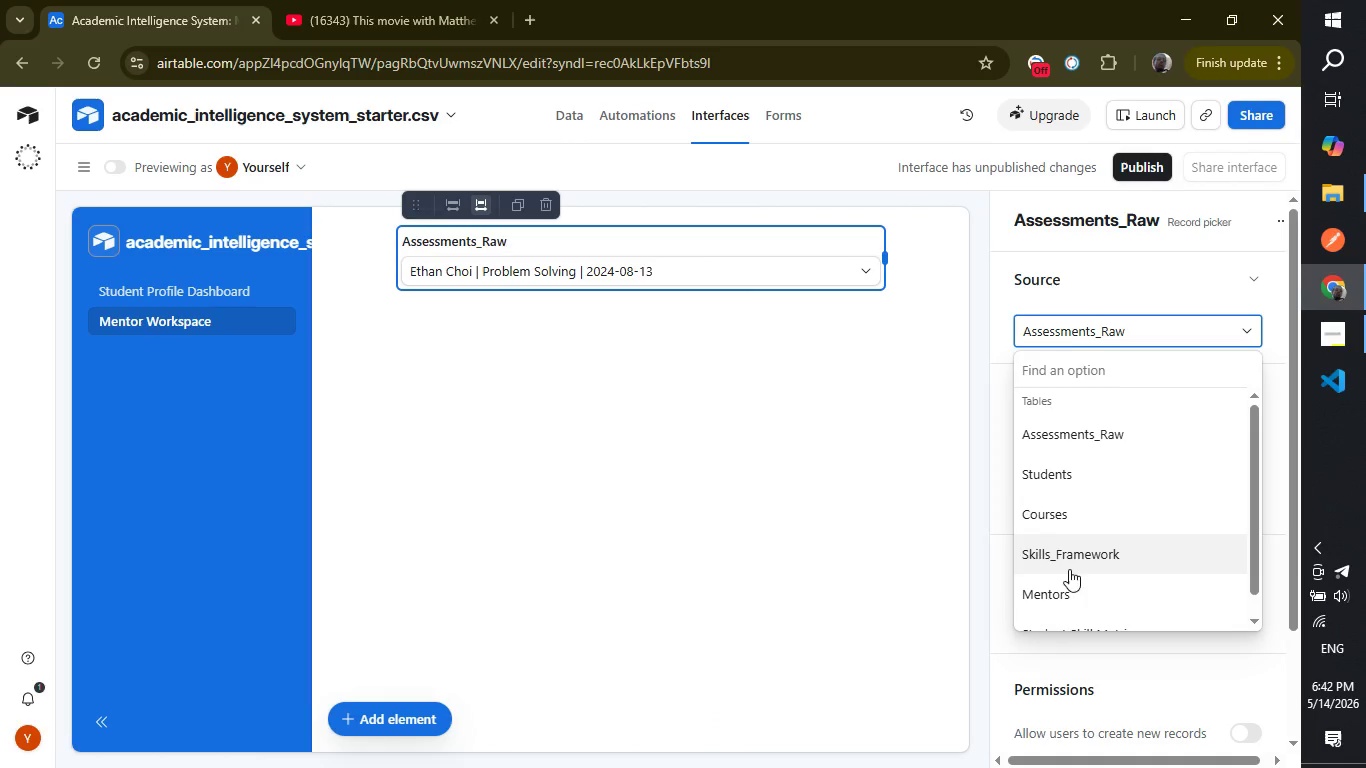 
left_click([1067, 580])
 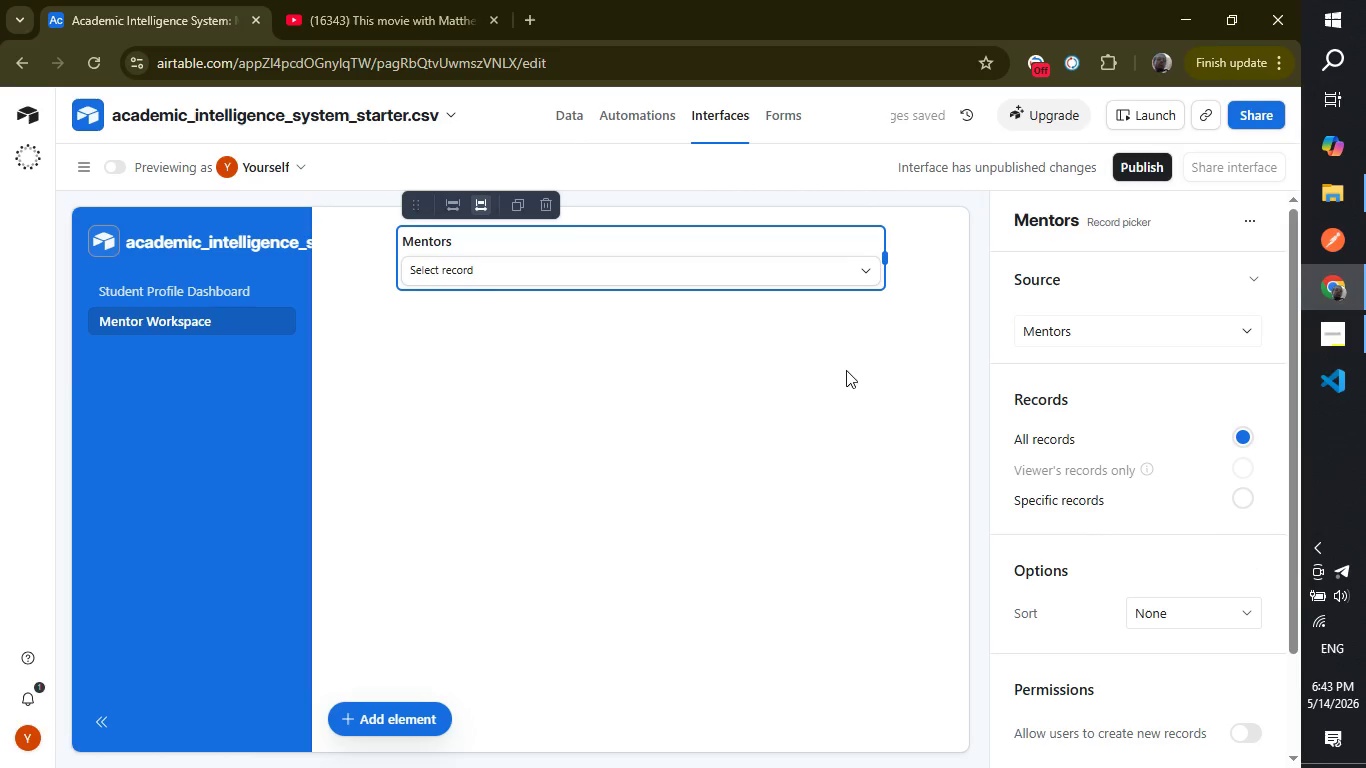 
left_click([862, 267])
 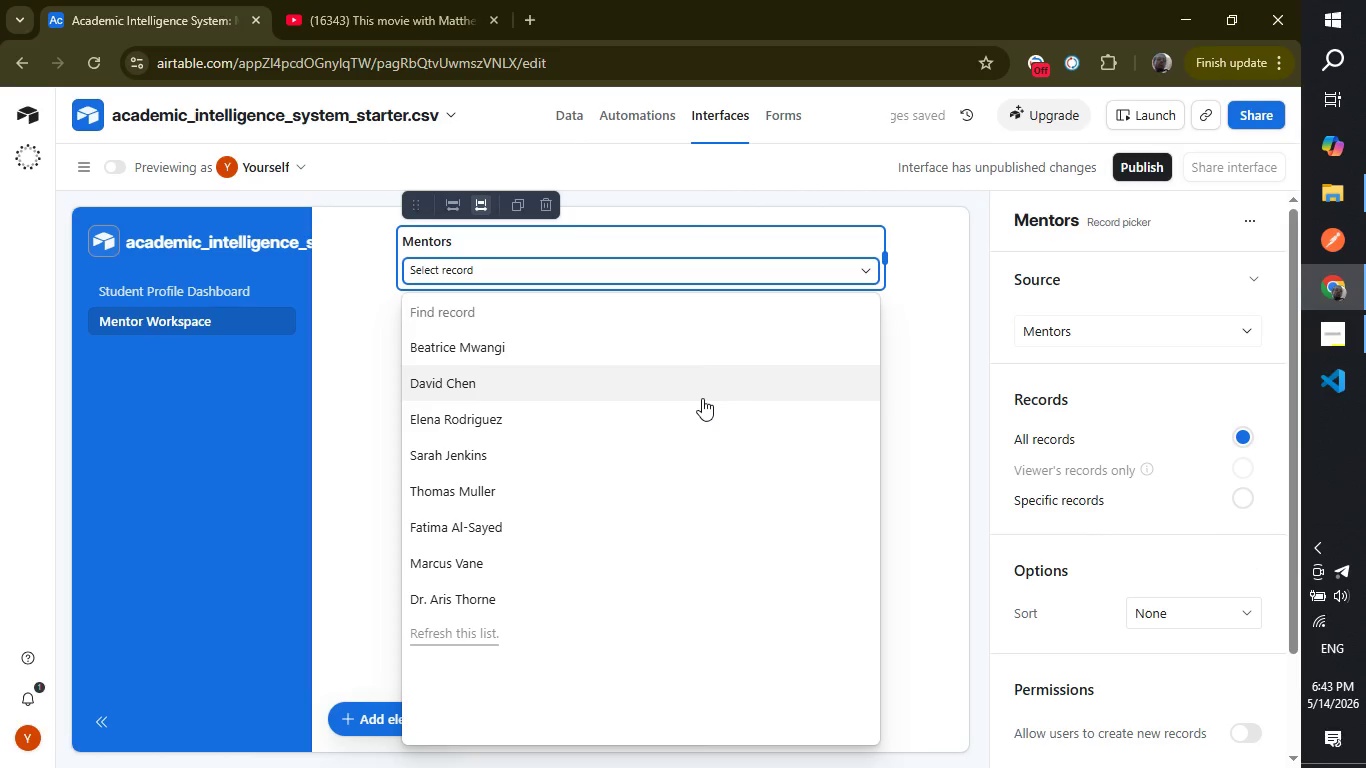 
left_click([702, 399])
 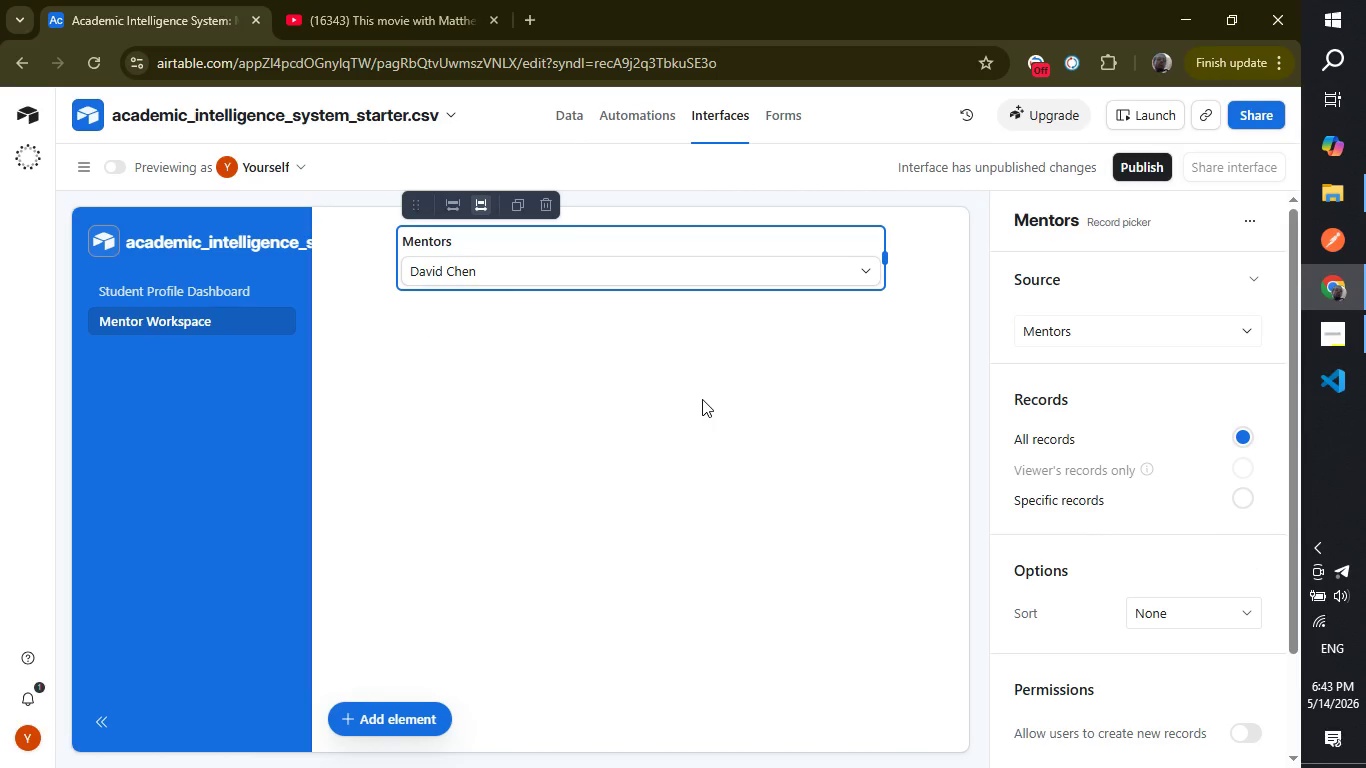 
wait(42.31)
 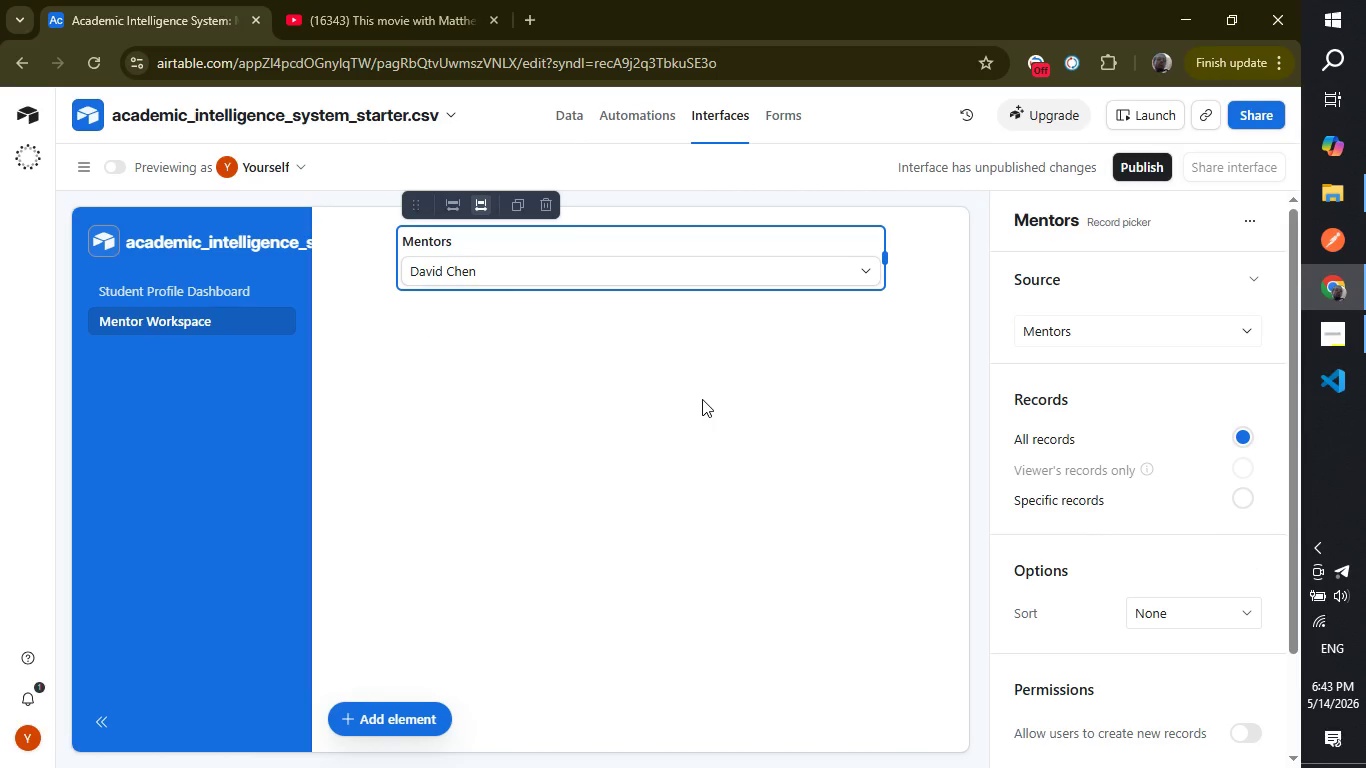 
left_click([567, 415])
 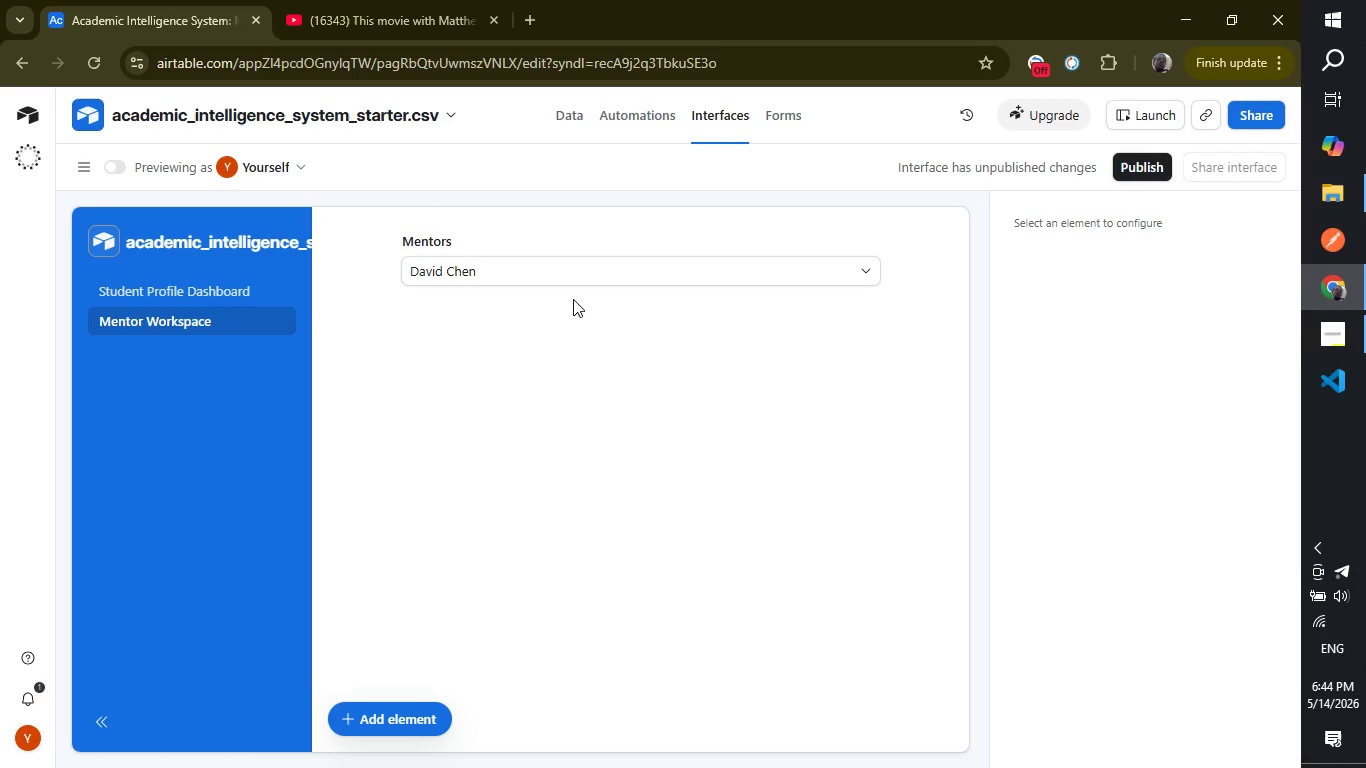 
wait(21.06)
 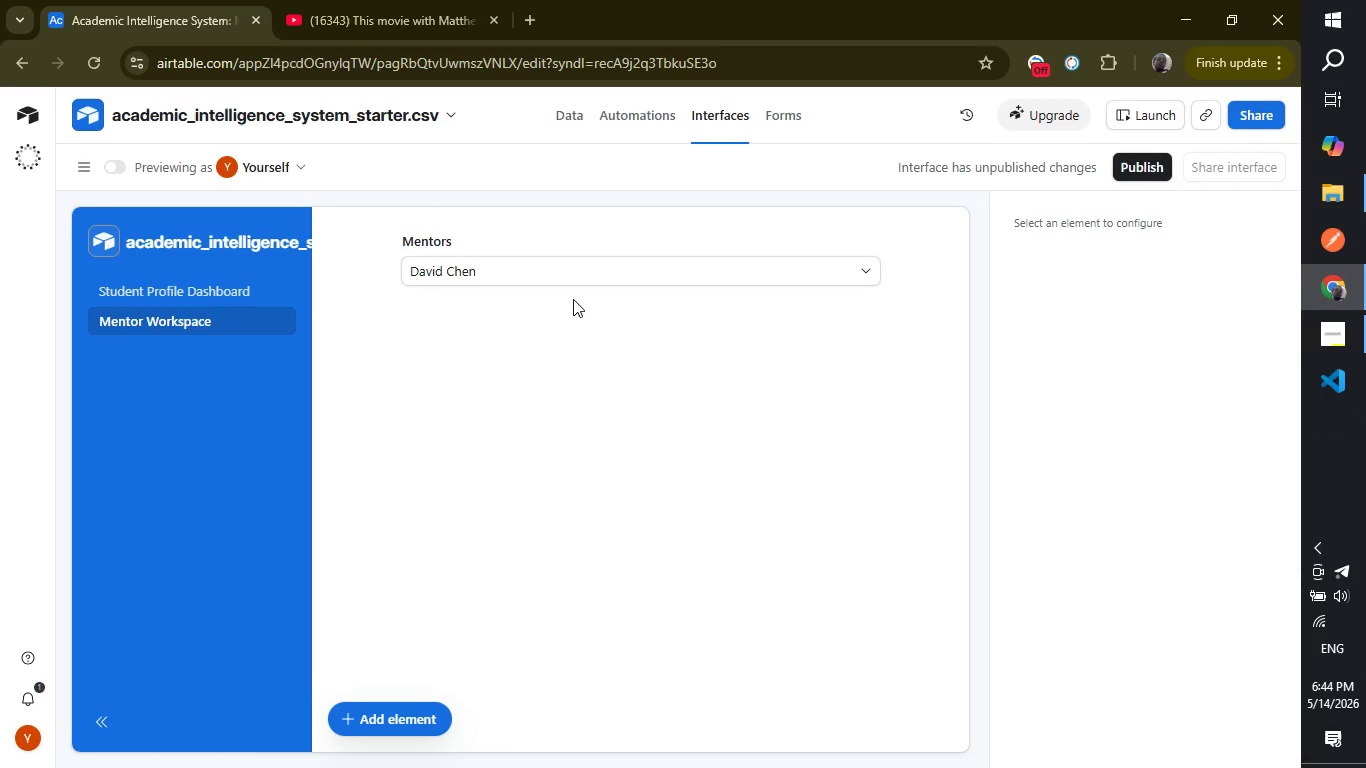 
left_click([375, 719])
 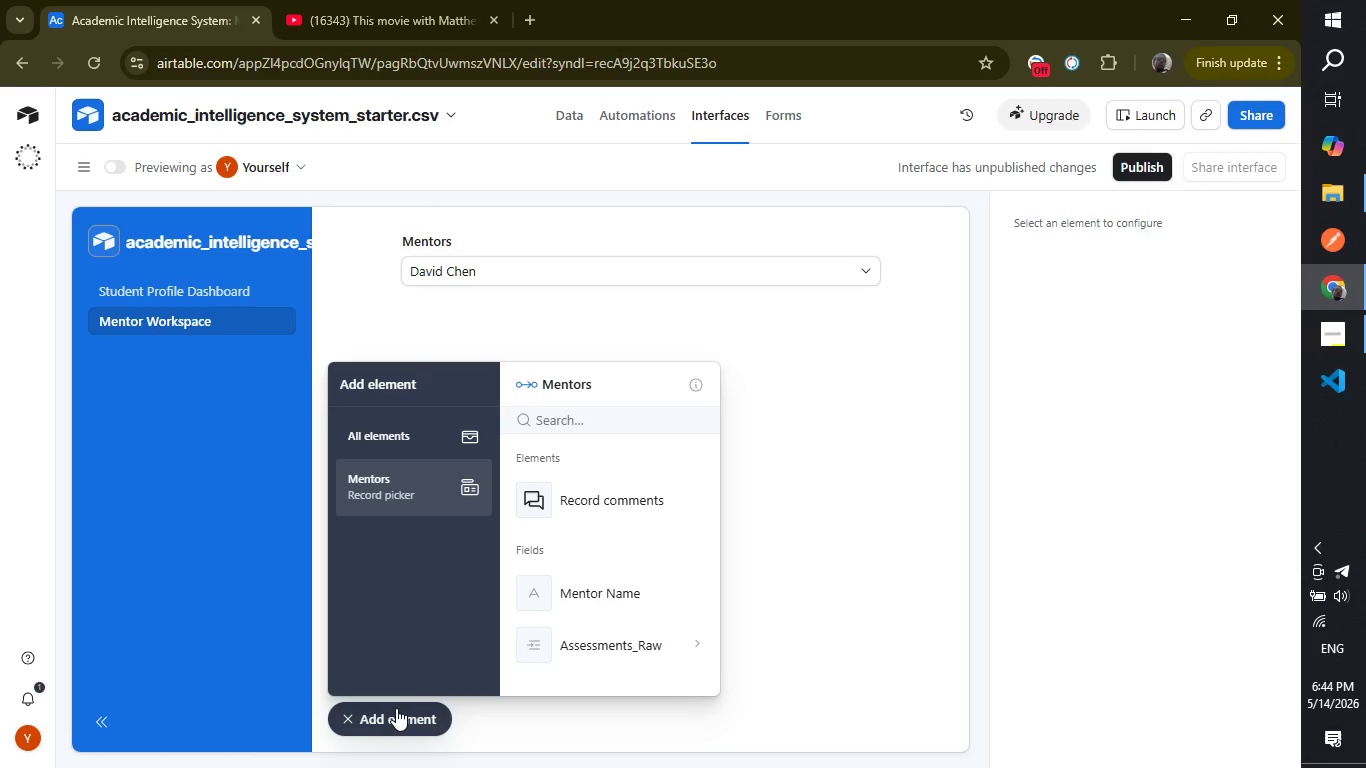 
wait(8.22)
 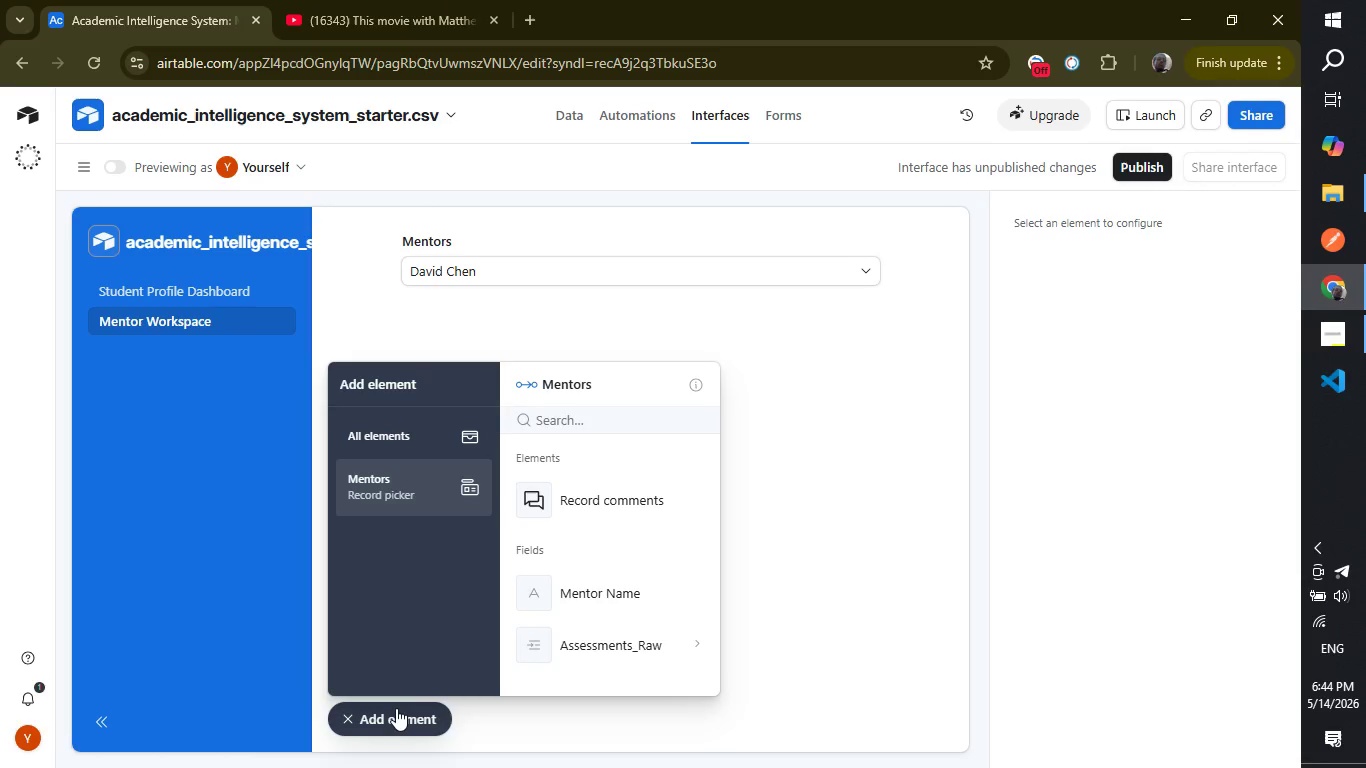 
left_click([563, 643])
 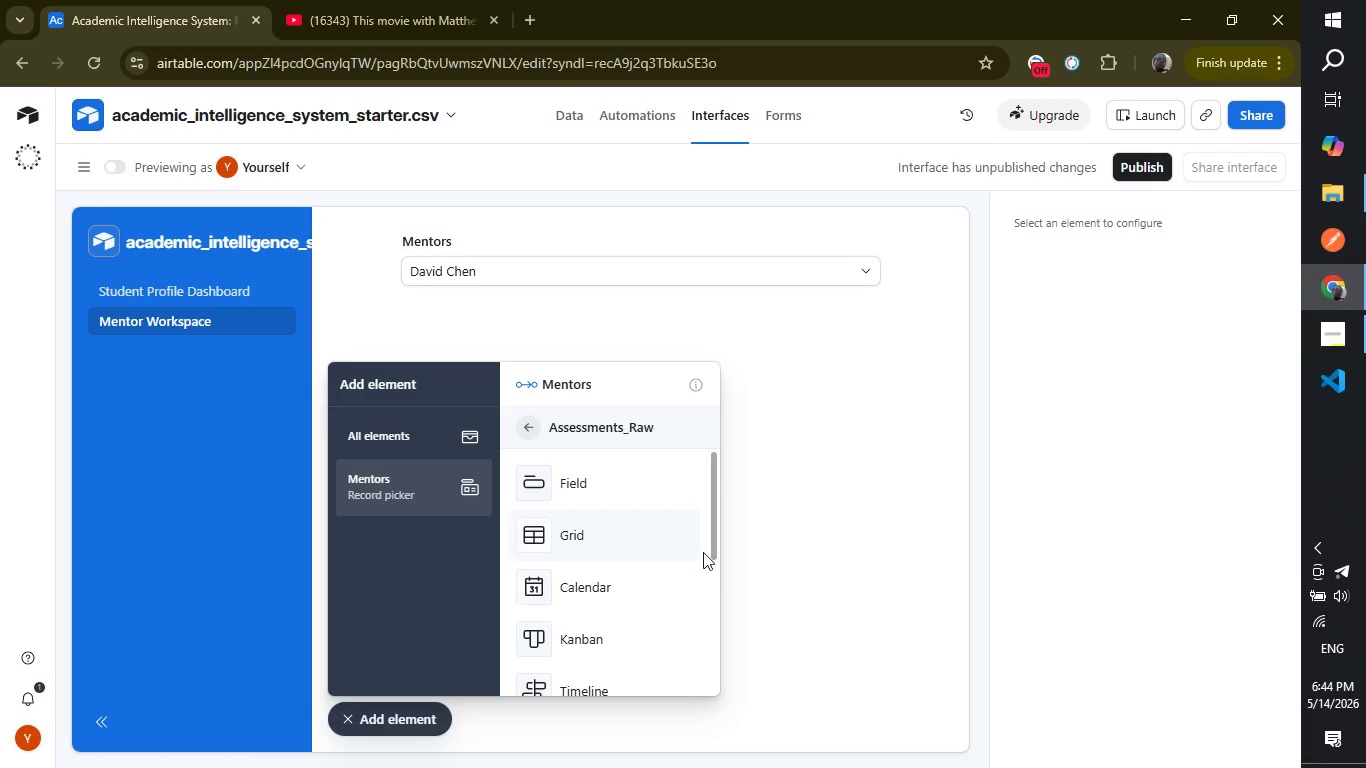 
wait(6.74)
 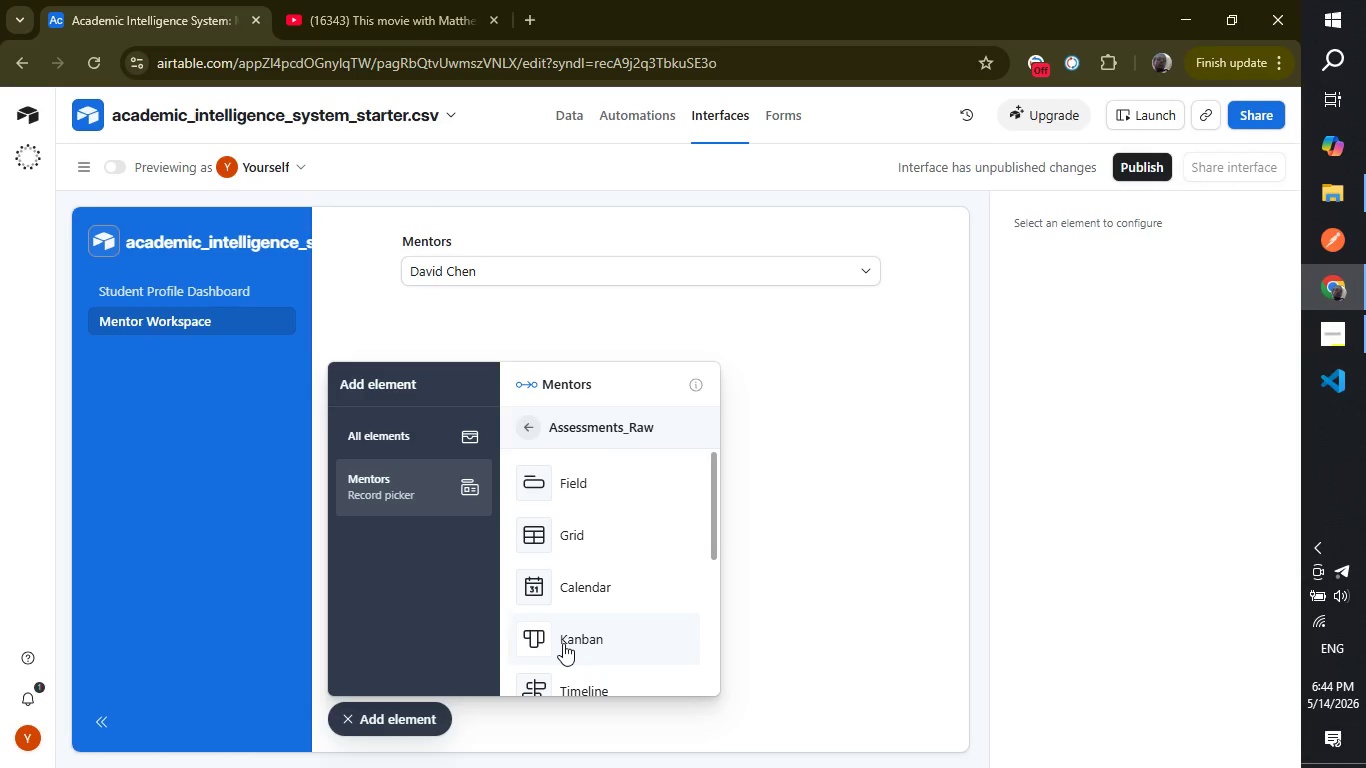 
left_click([712, 542])
 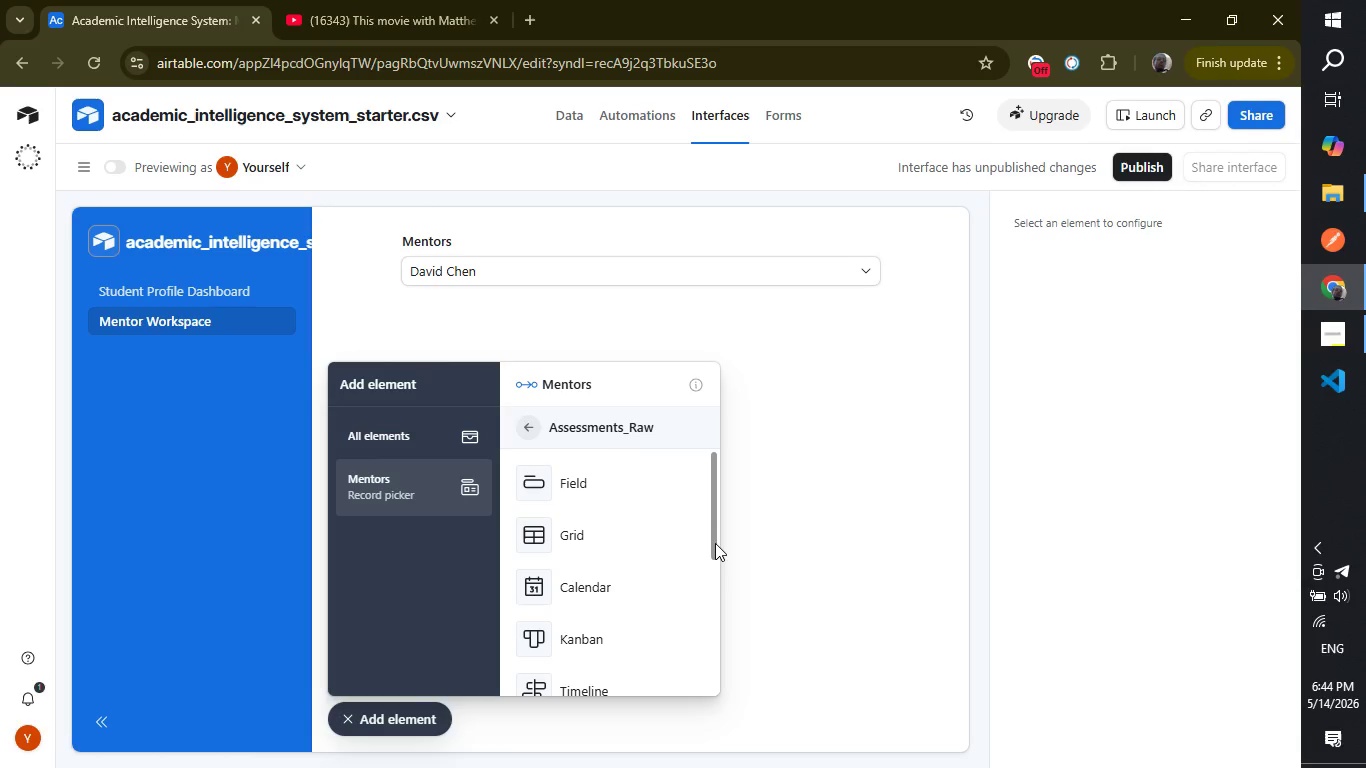 
left_click_drag(start_coordinate=[715, 543], to_coordinate=[716, 767])
 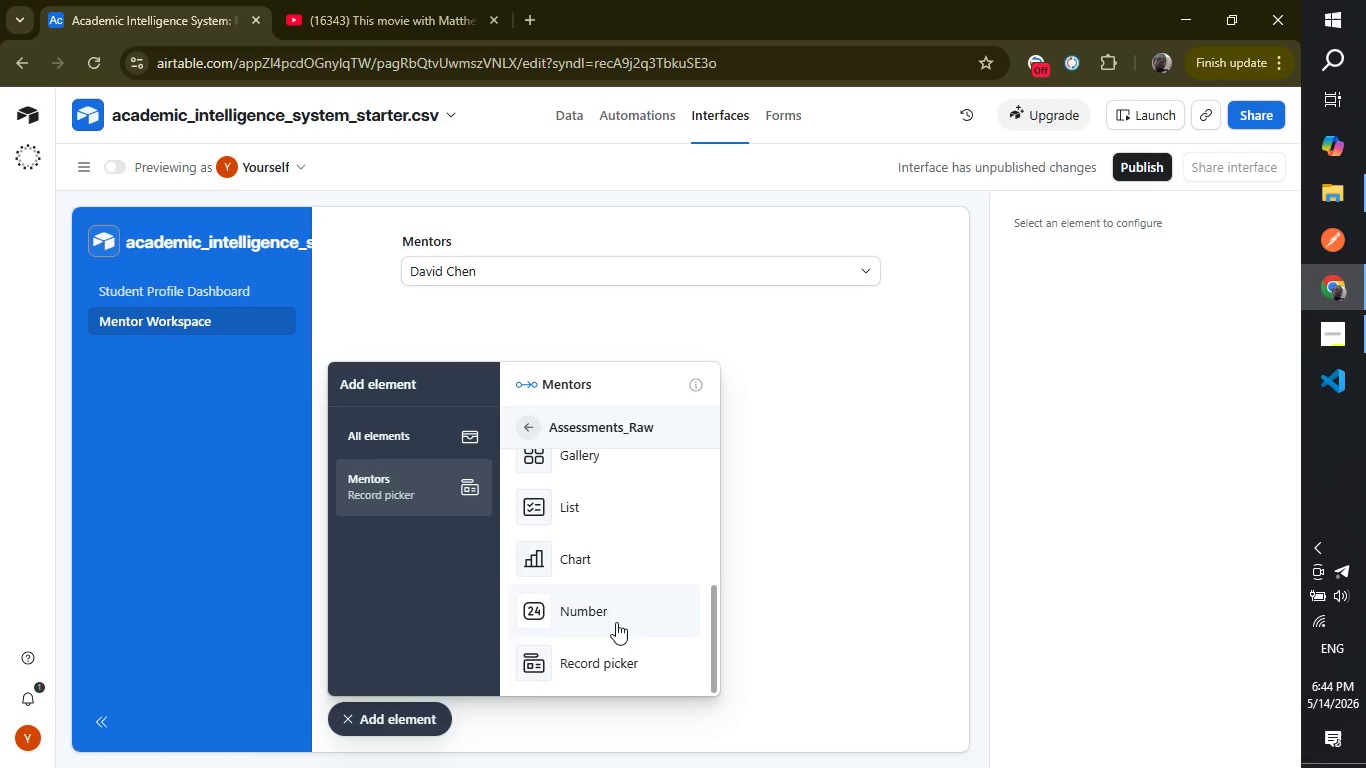 
left_click([616, 622])
 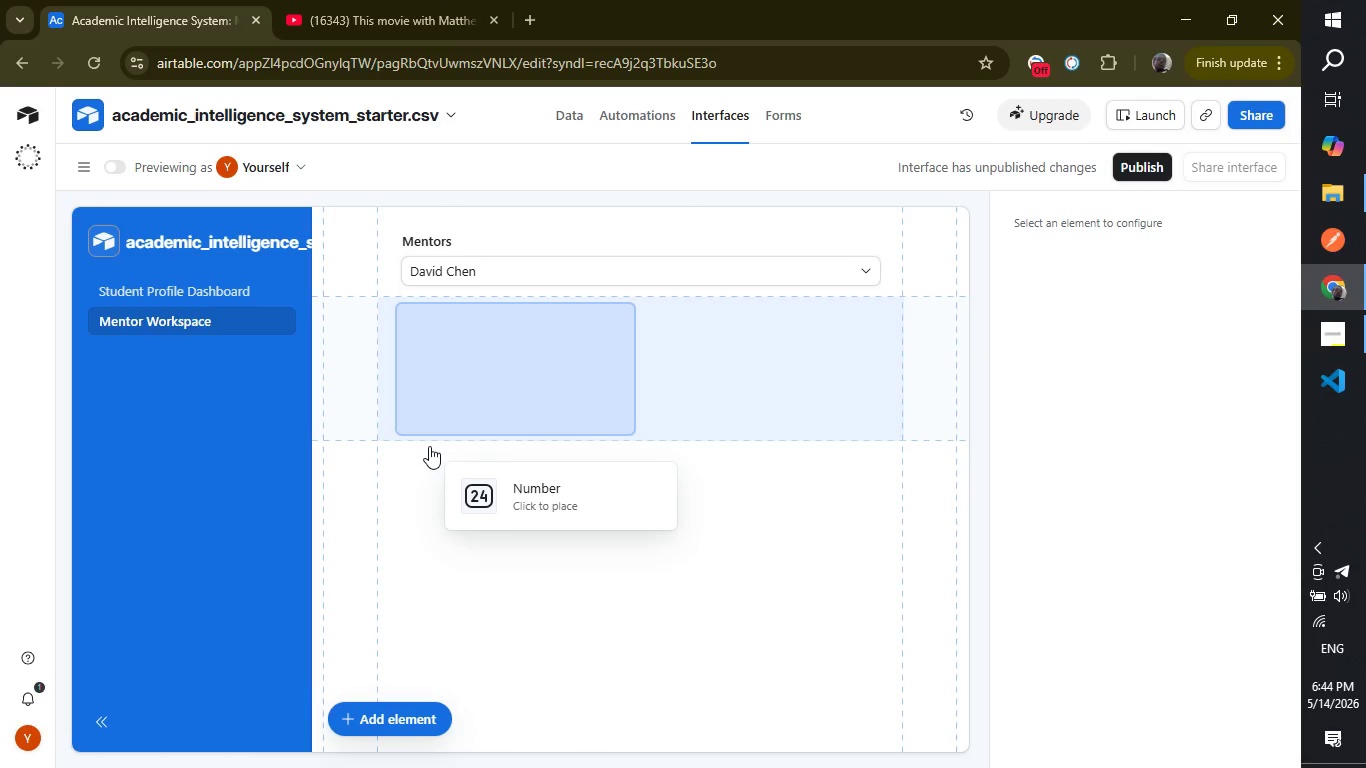 
left_click([434, 453])
 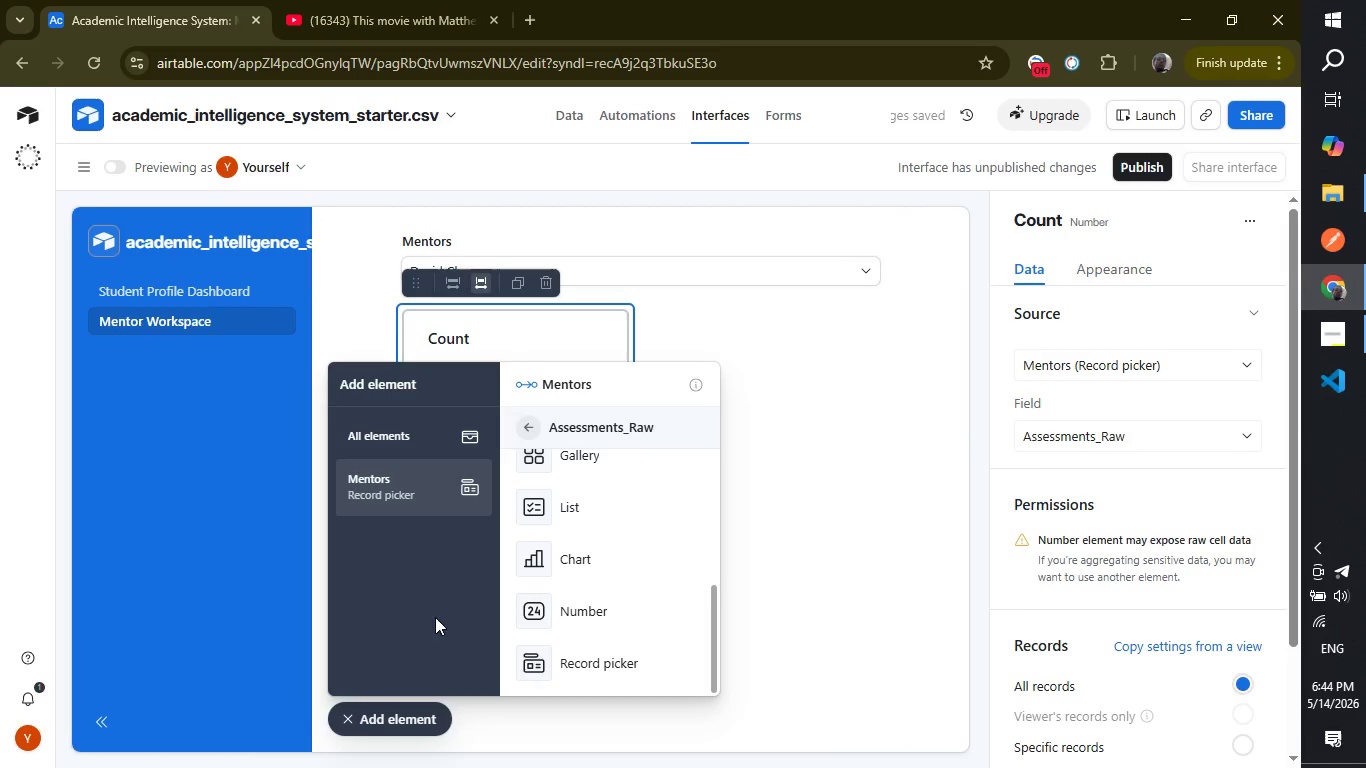 
left_click([376, 707])
 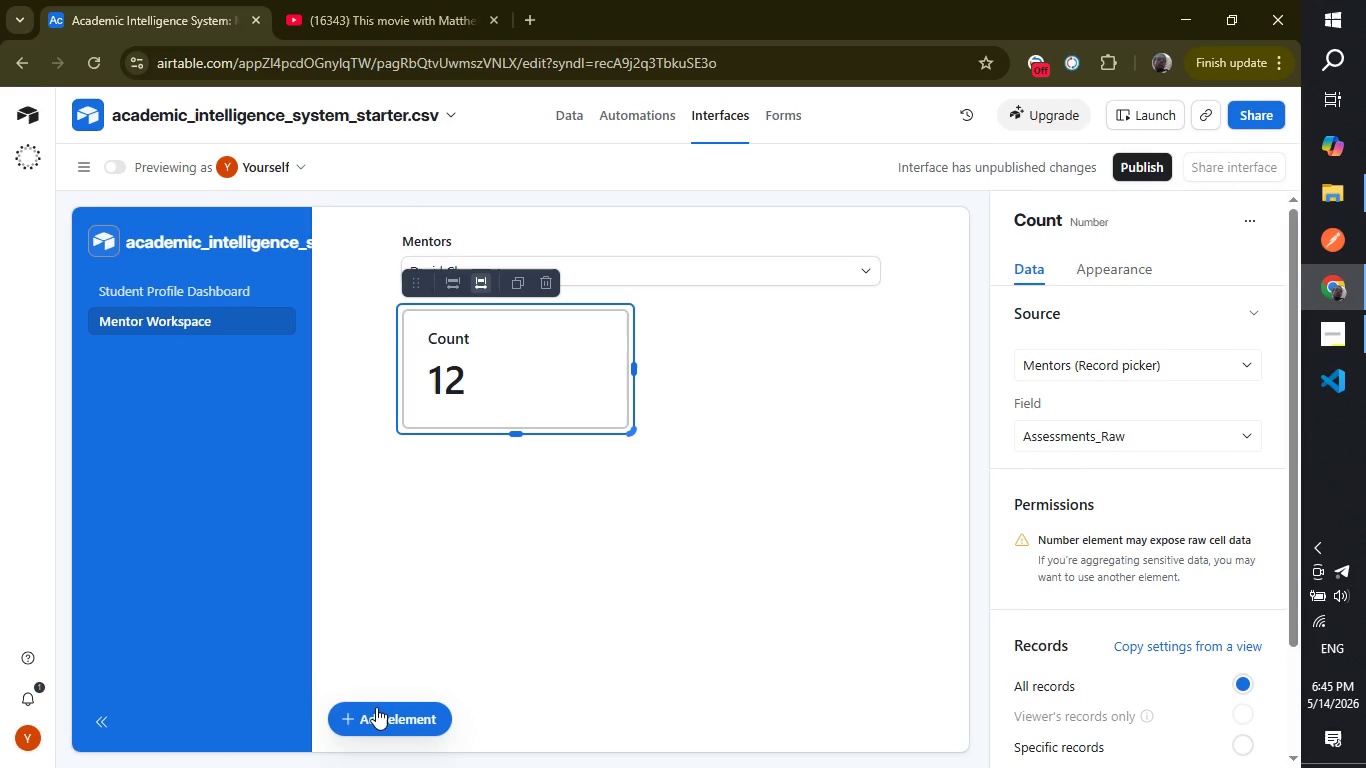 
wait(25.5)
 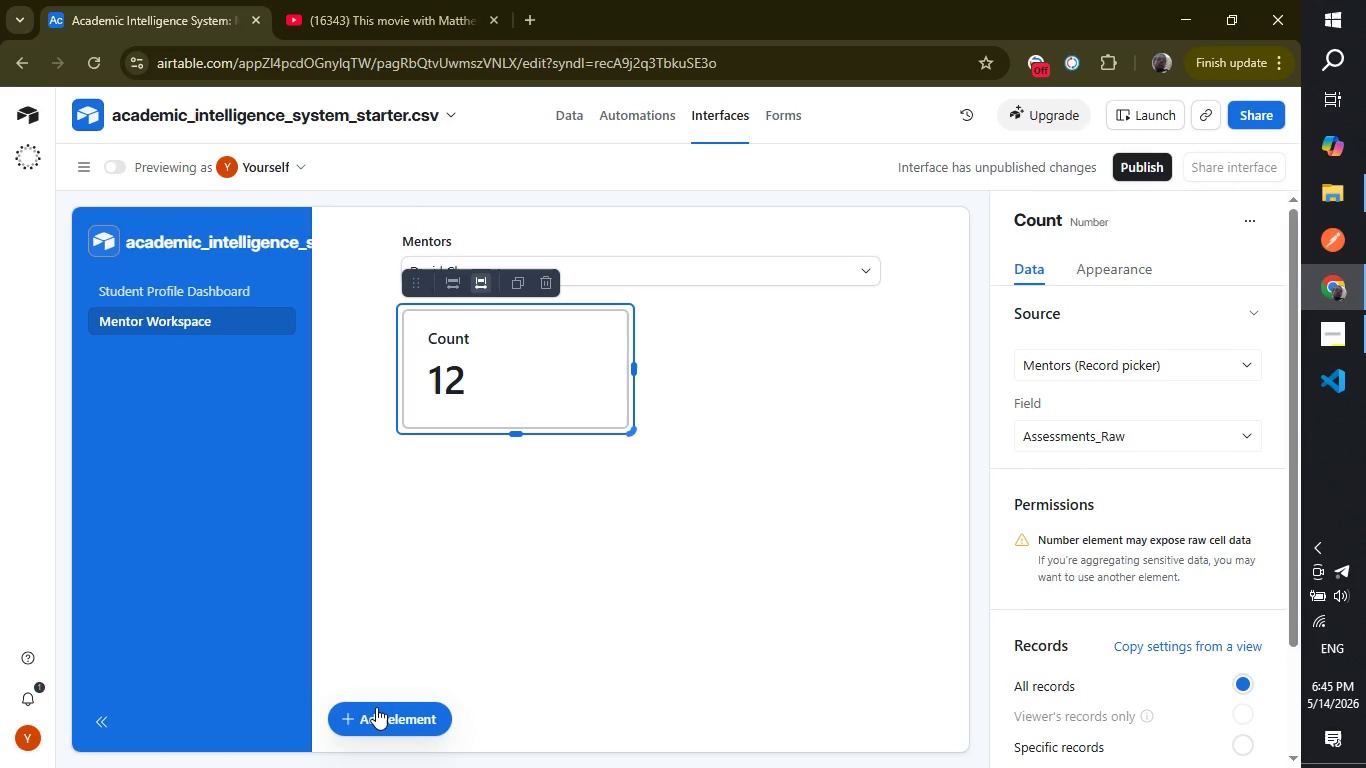 
left_click_drag(start_coordinate=[1295, 615], to_coordinate=[1281, 739])
 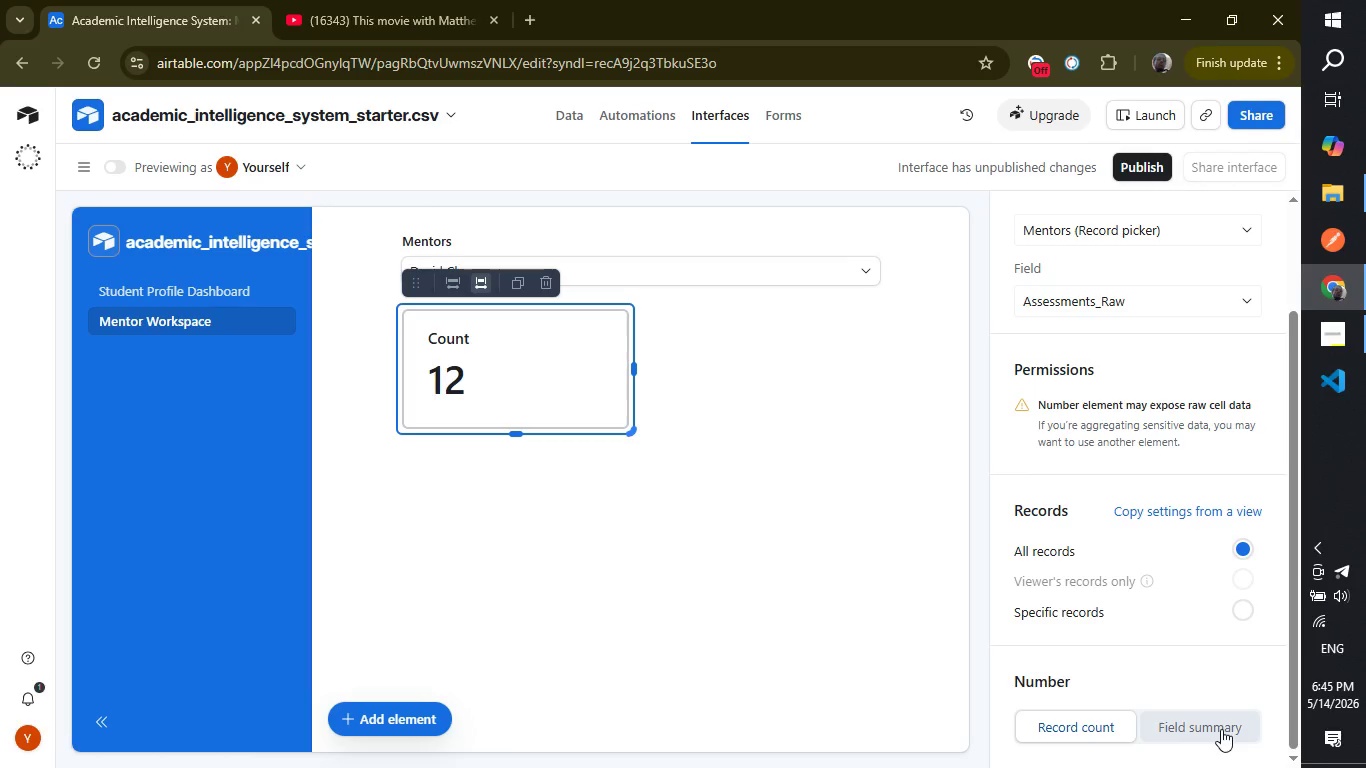 
left_click([1221, 729])
 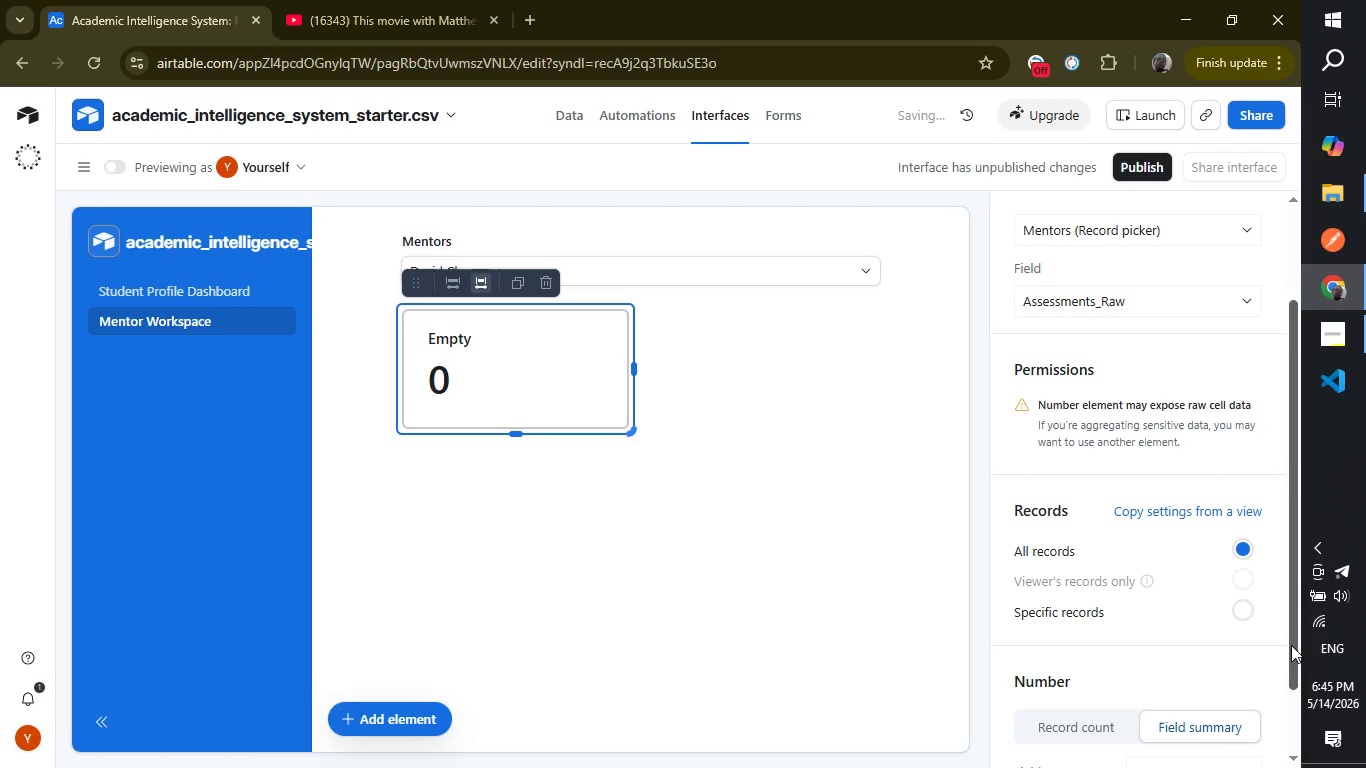 
left_click_drag(start_coordinate=[1291, 645], to_coordinate=[1287, 729])
 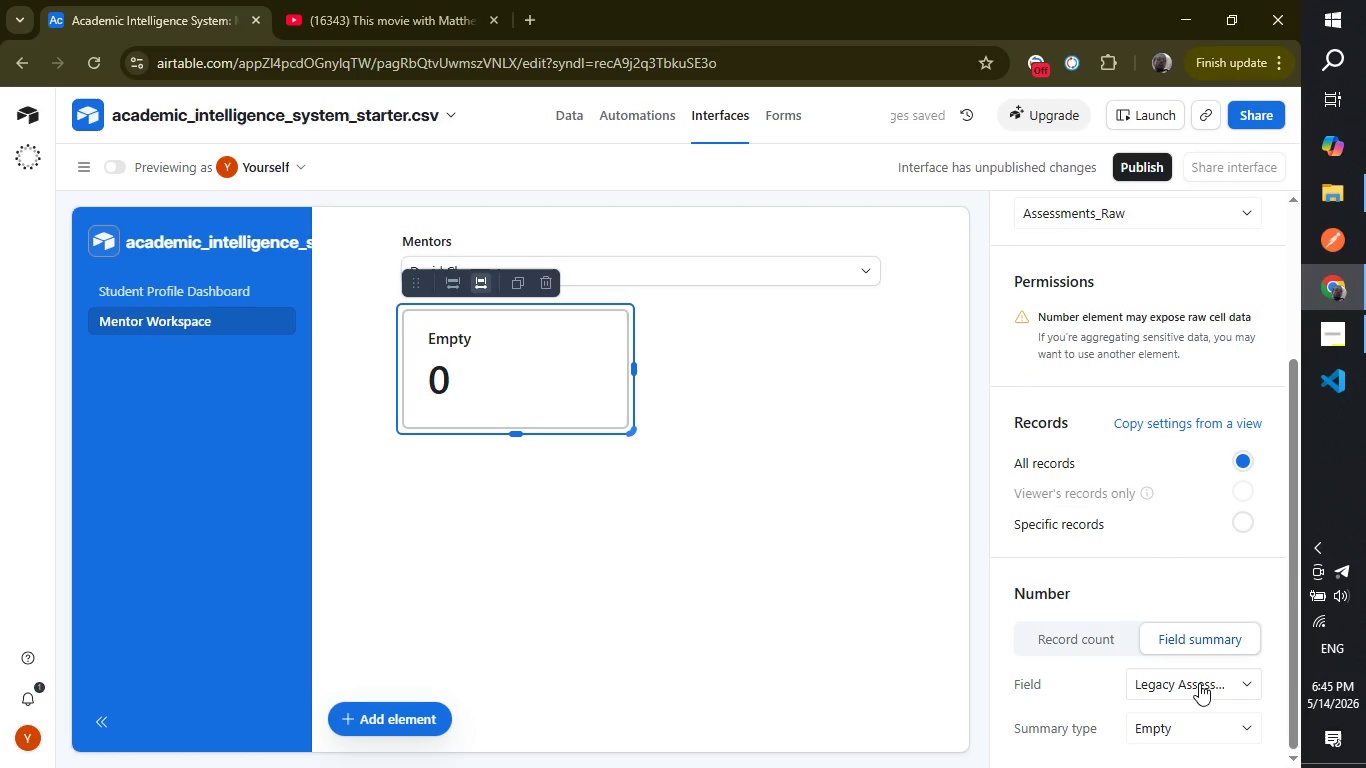 
left_click([1199, 683])
 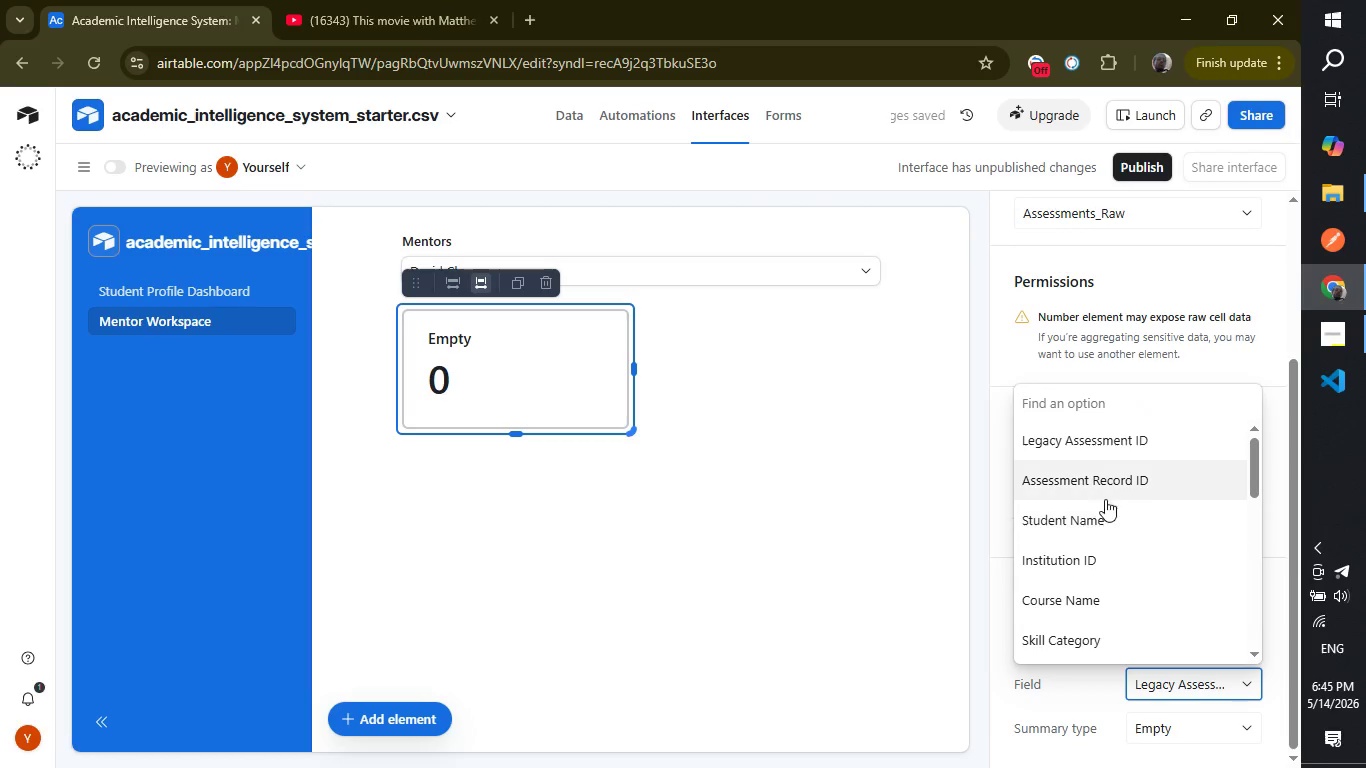 
left_click([1102, 520])
 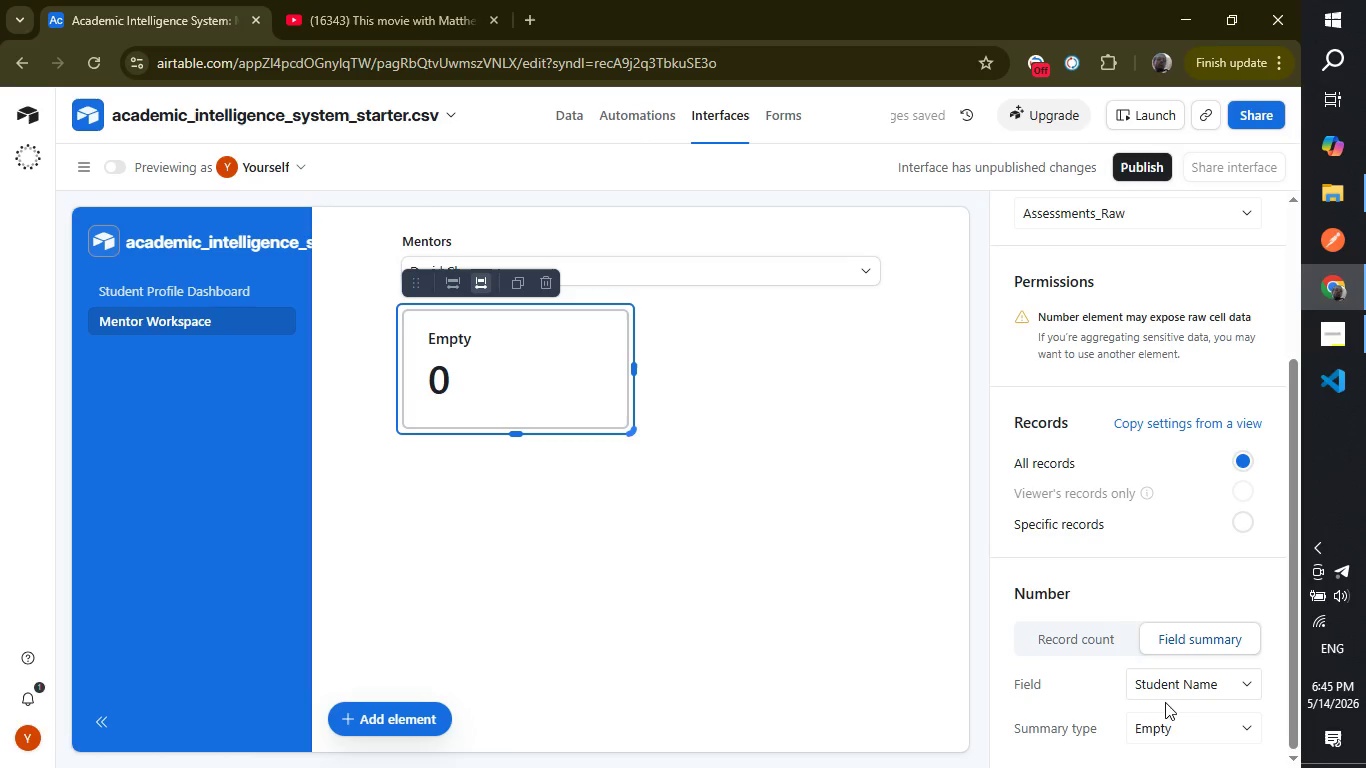 
left_click([1165, 723])
 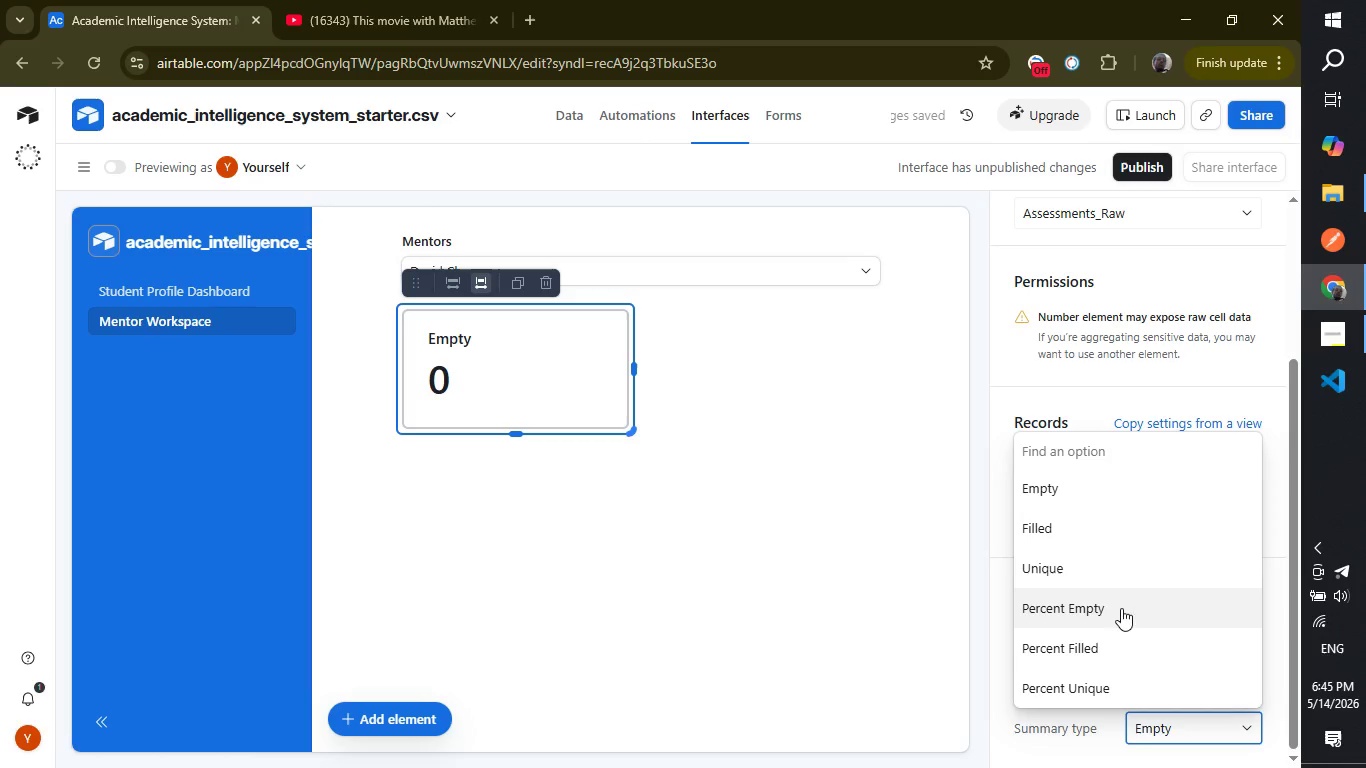 
left_click([1122, 574])
 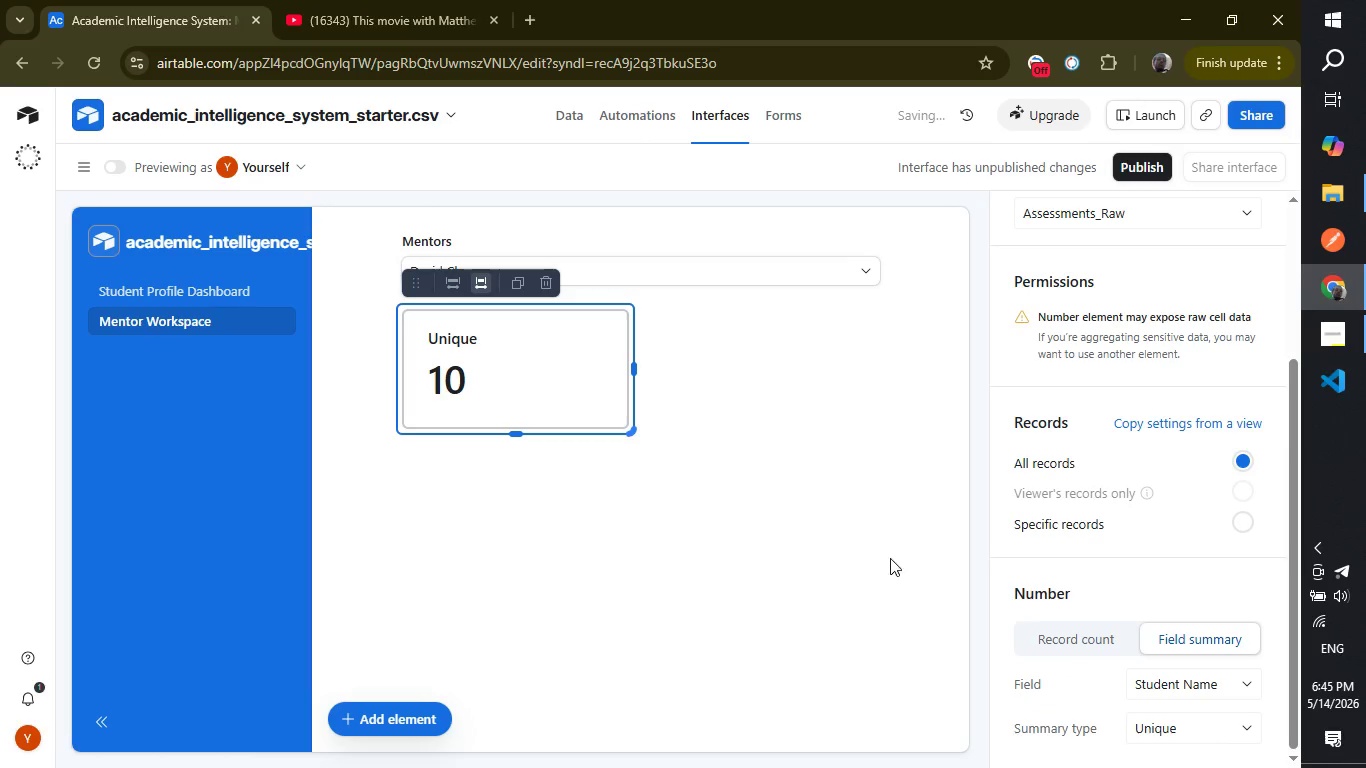 
left_click([885, 563])
 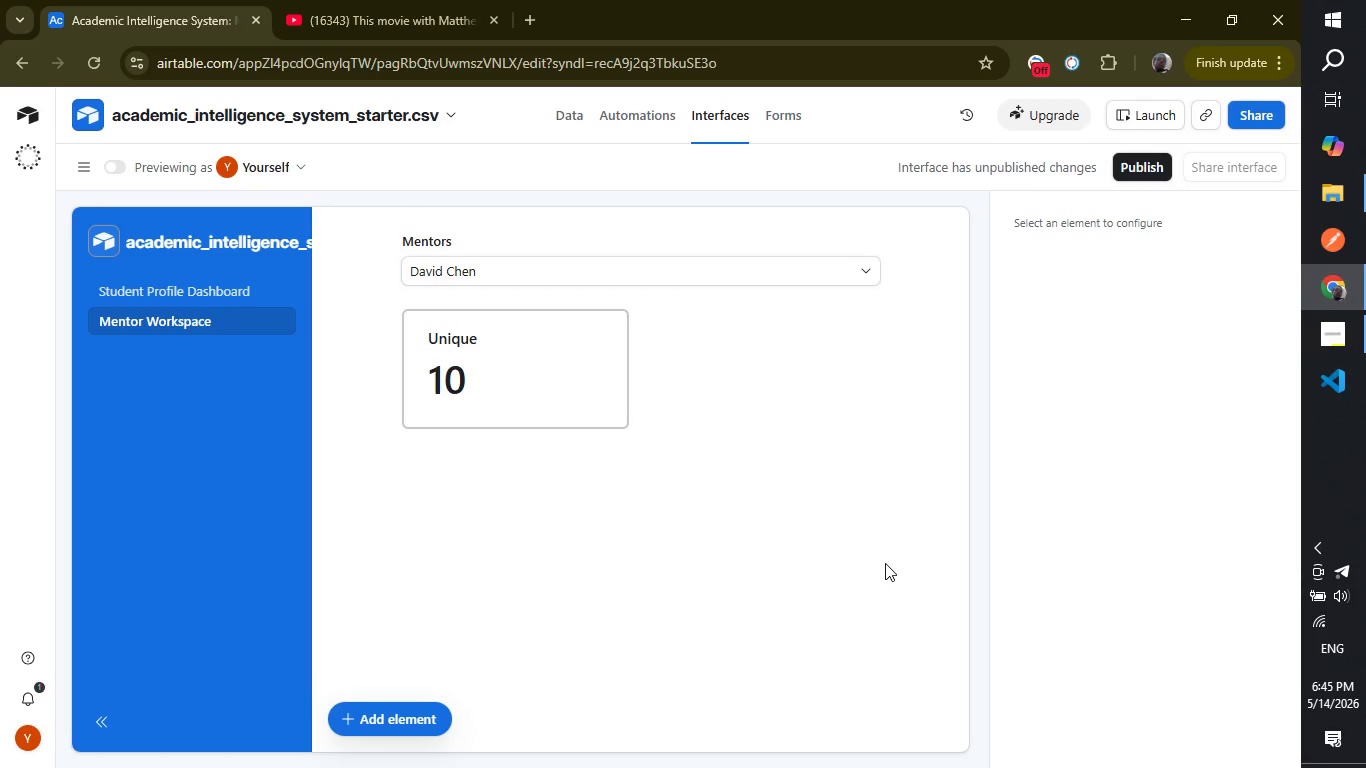 
wait(19.44)
 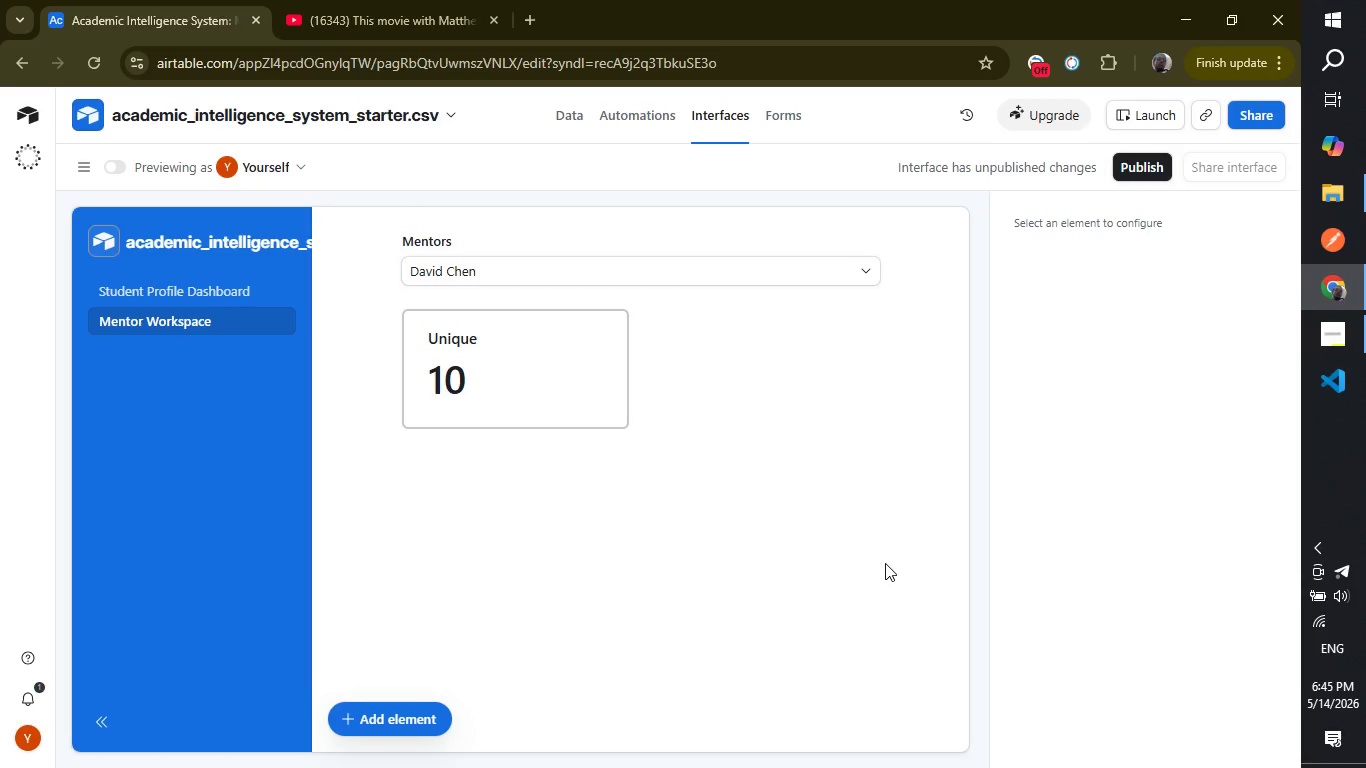 
left_click([511, 315])
 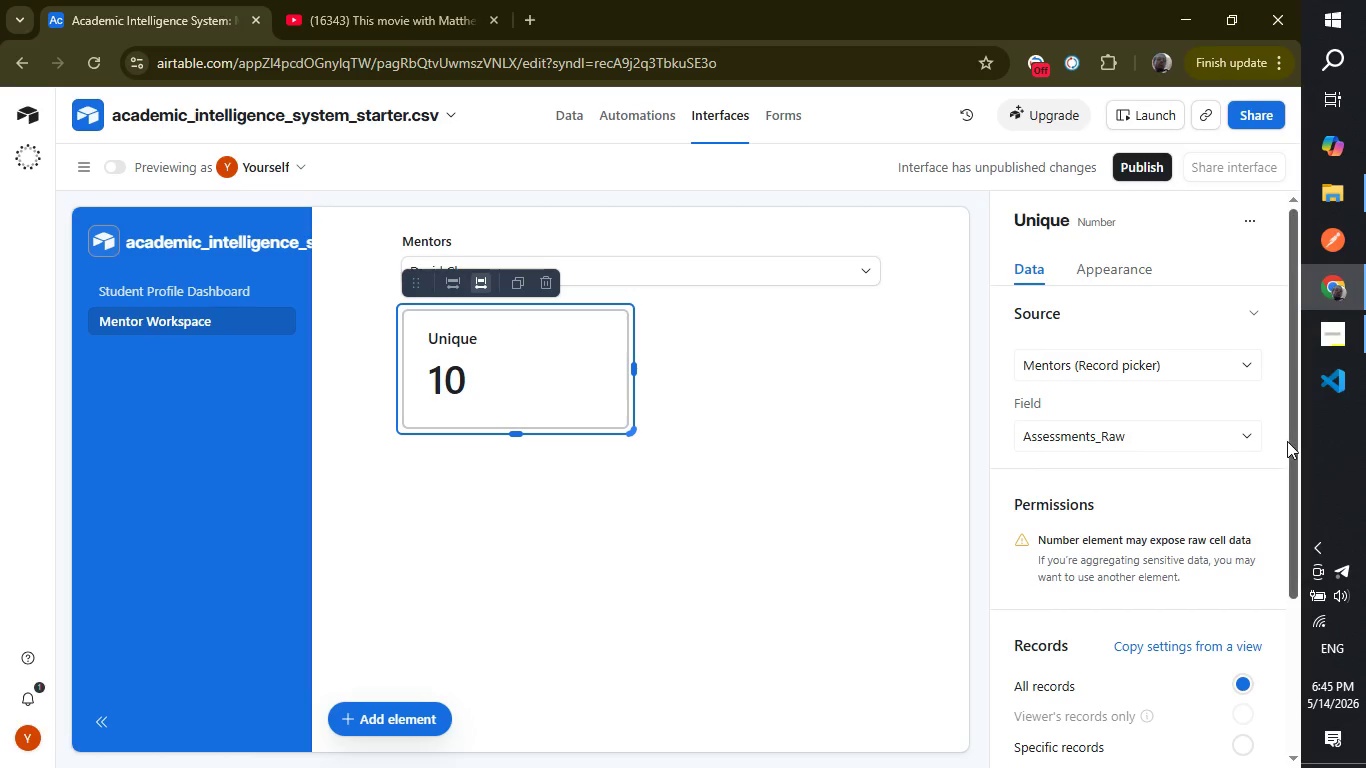 
left_click_drag(start_coordinate=[1291, 443], to_coordinate=[1296, 416])
 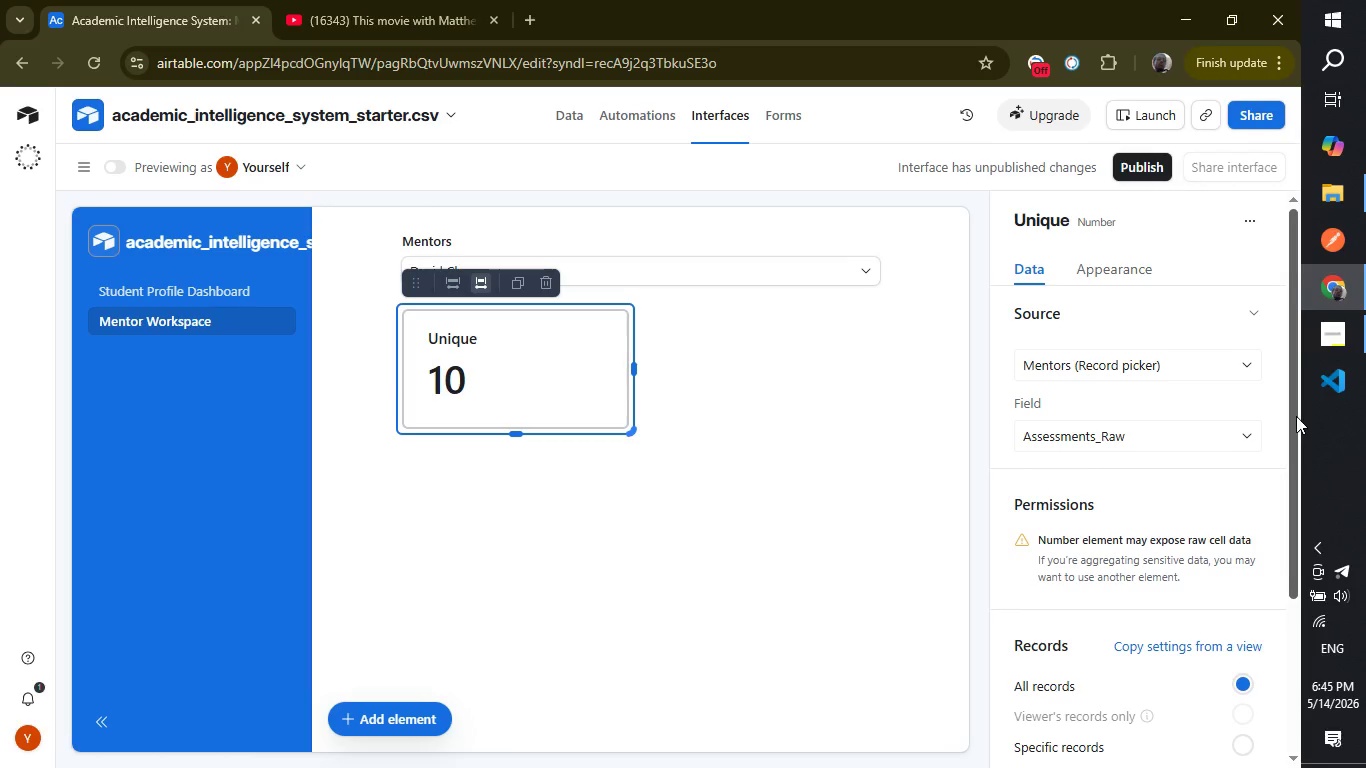 
left_click_drag(start_coordinate=[1296, 416], to_coordinate=[1295, 373])
 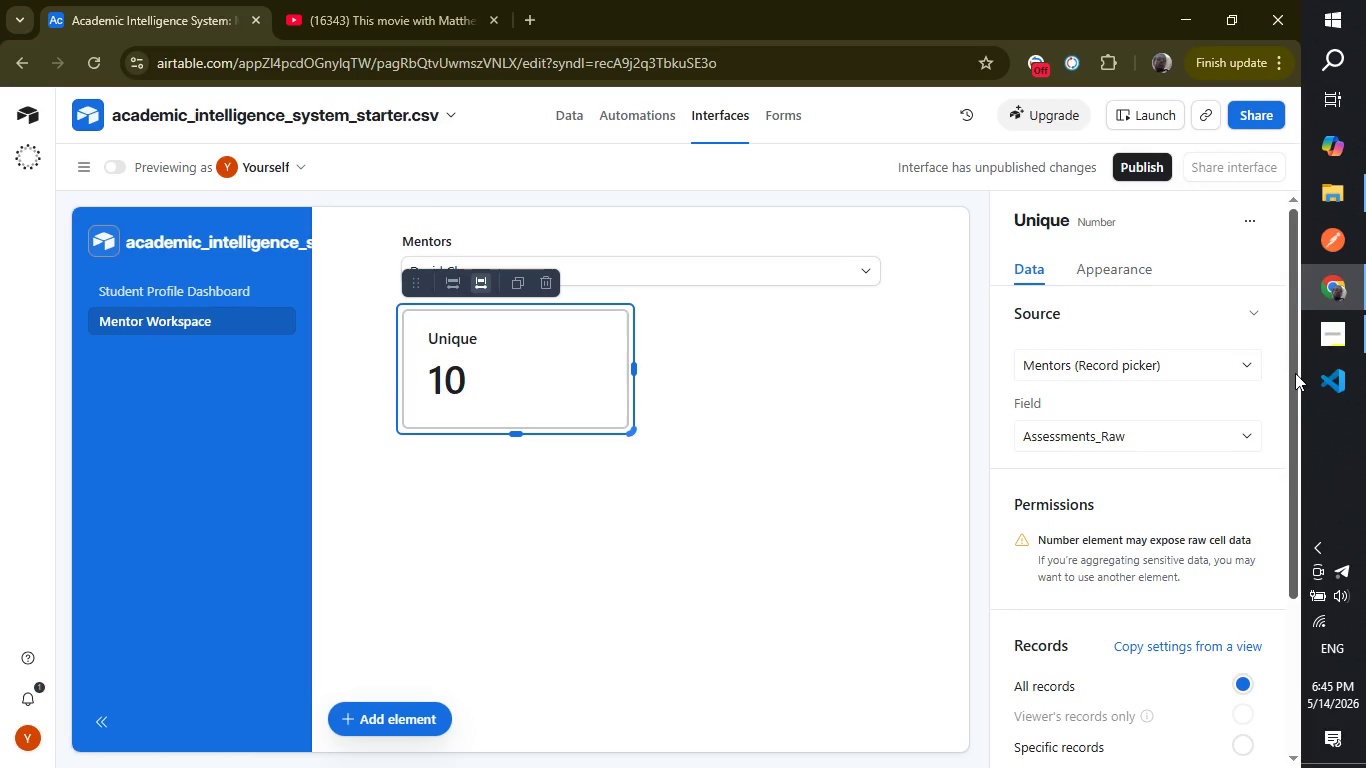 
left_click_drag(start_coordinate=[1297, 374], to_coordinate=[1268, 319])
 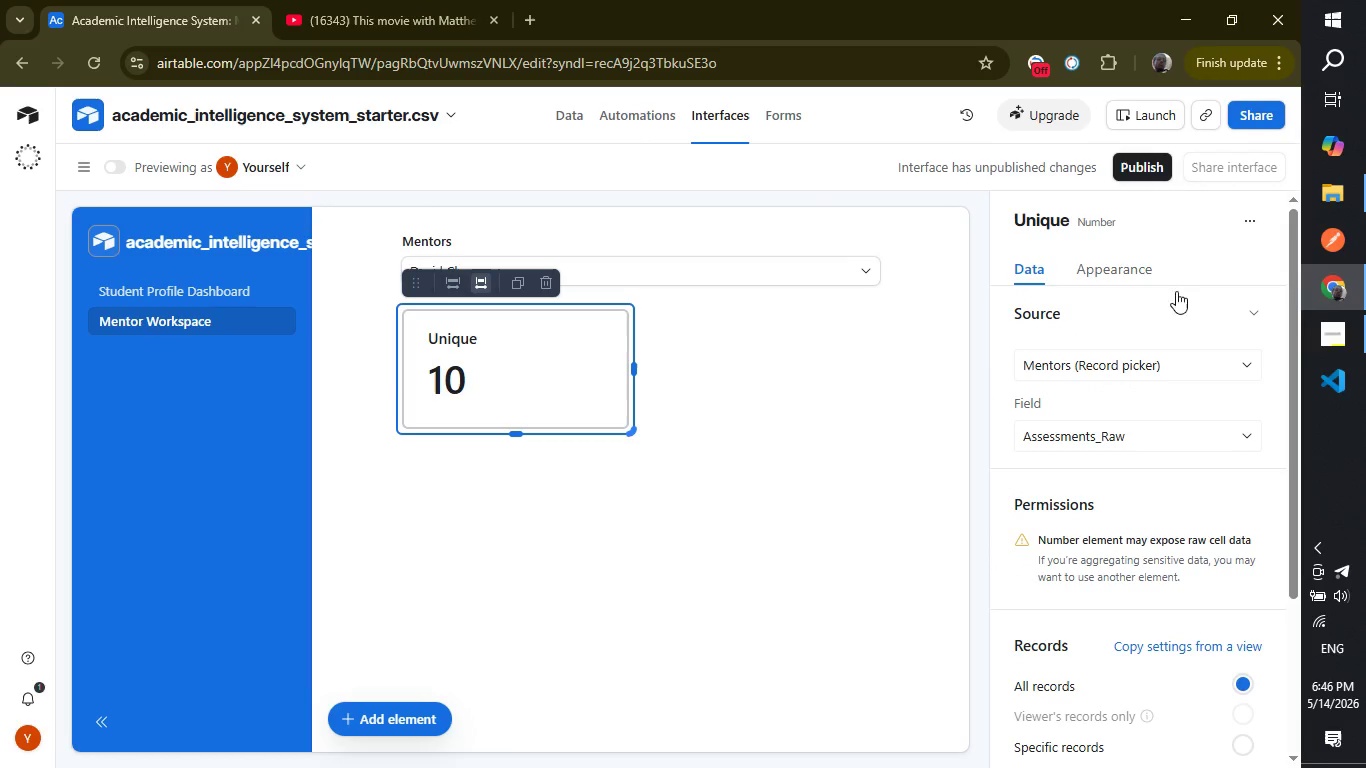 
left_click([1136, 272])
 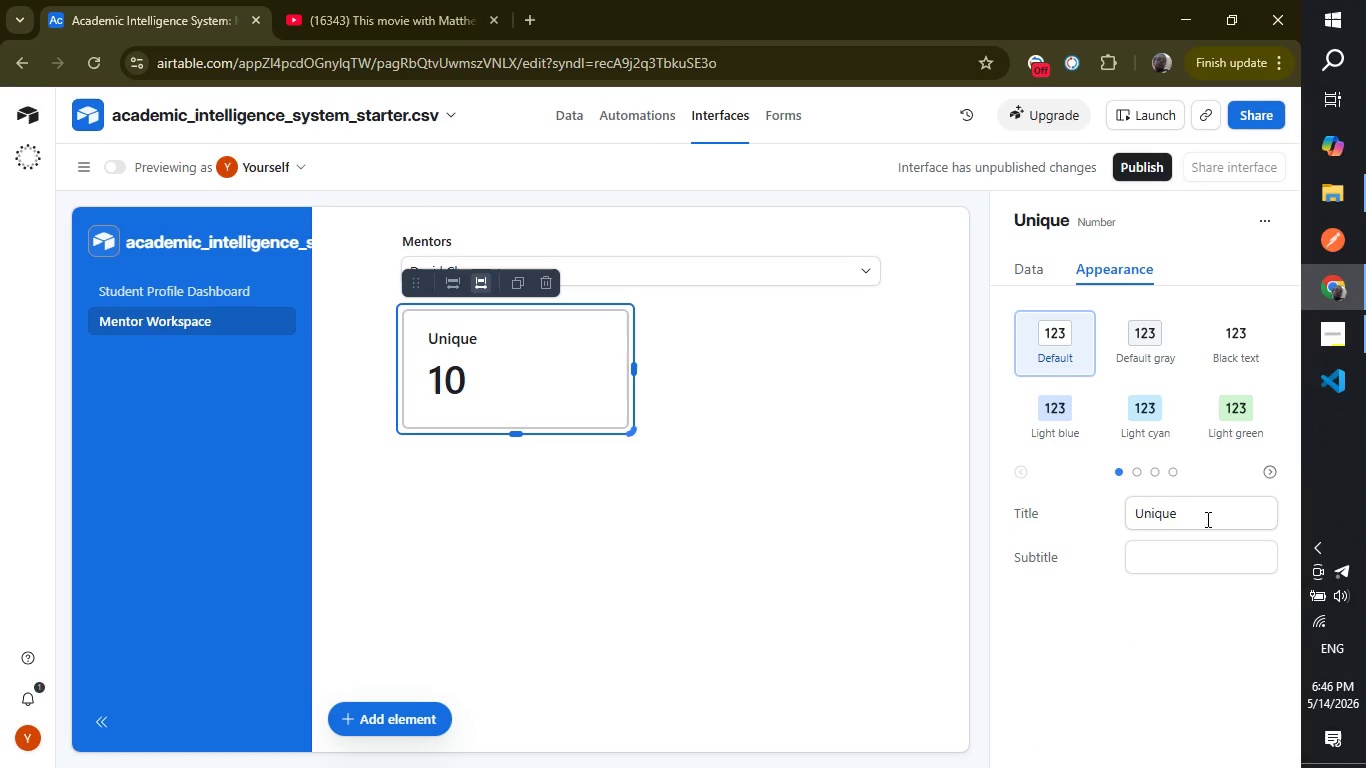 
double_click([1202, 520])
 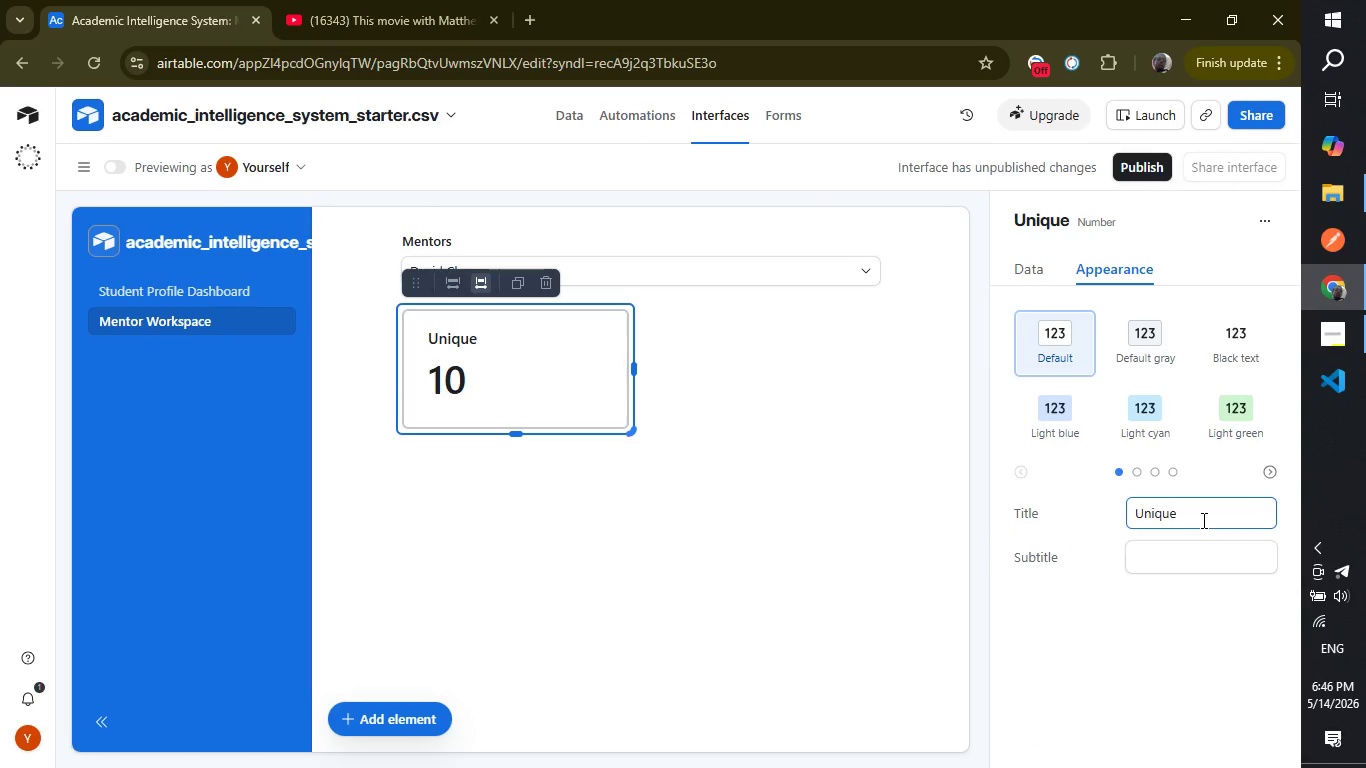 
triple_click([1202, 520])
 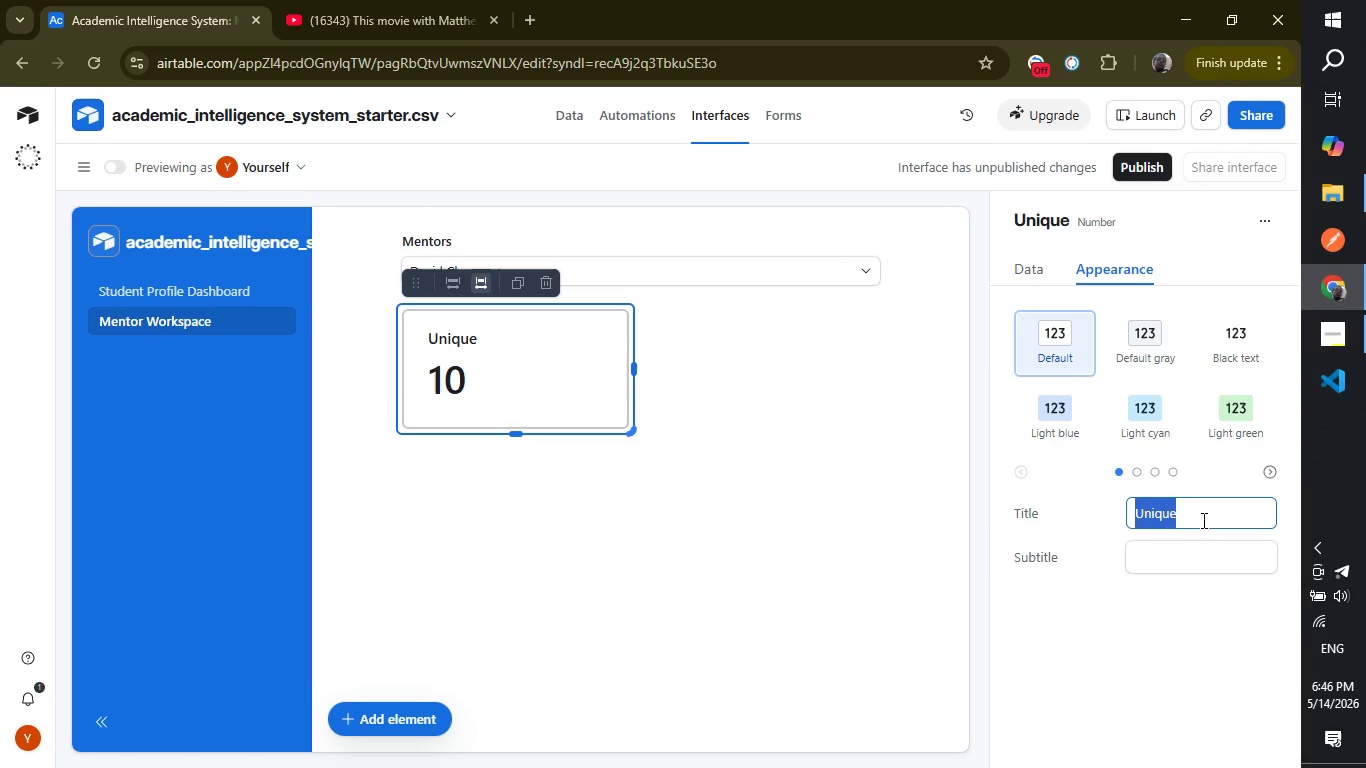 
triple_click([1202, 520])
 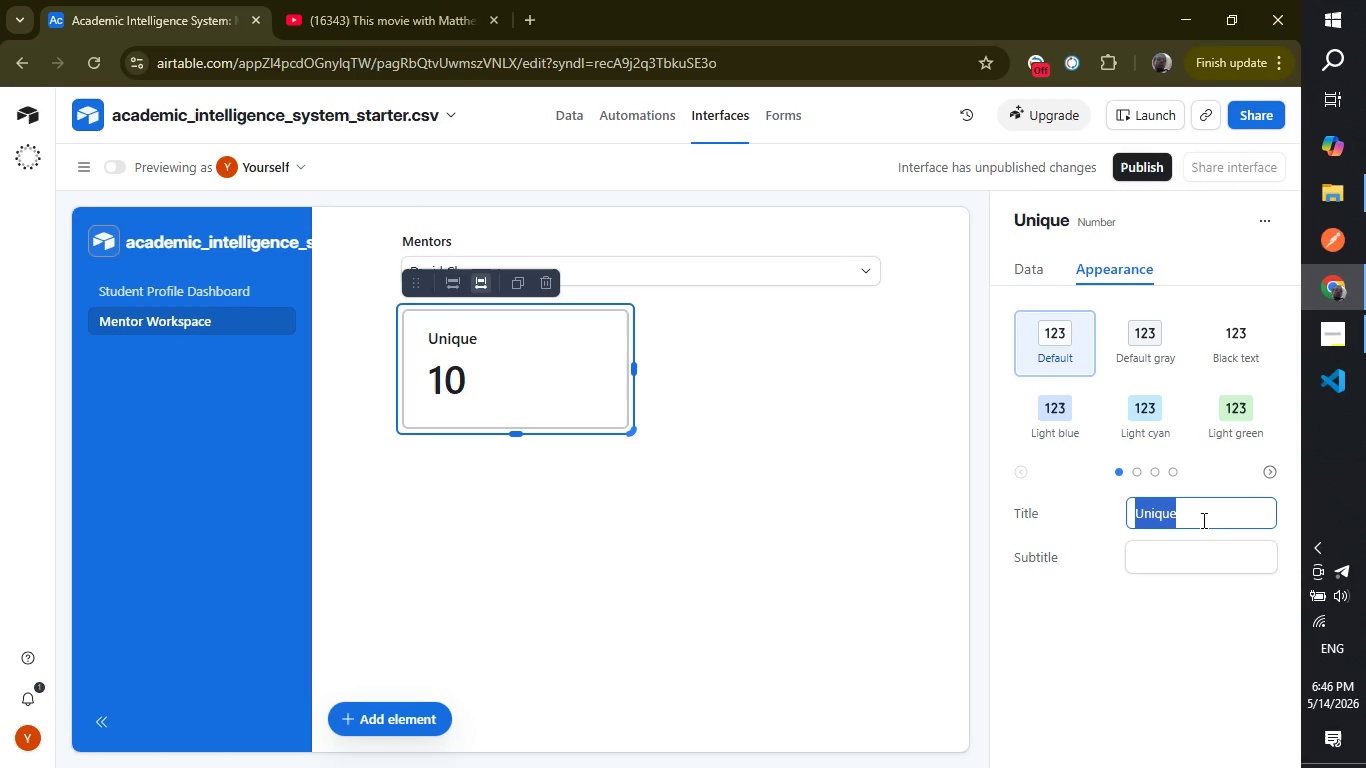 
type(Students Assigen)
key(Backspace)
key(Backspace)
type(ned)
 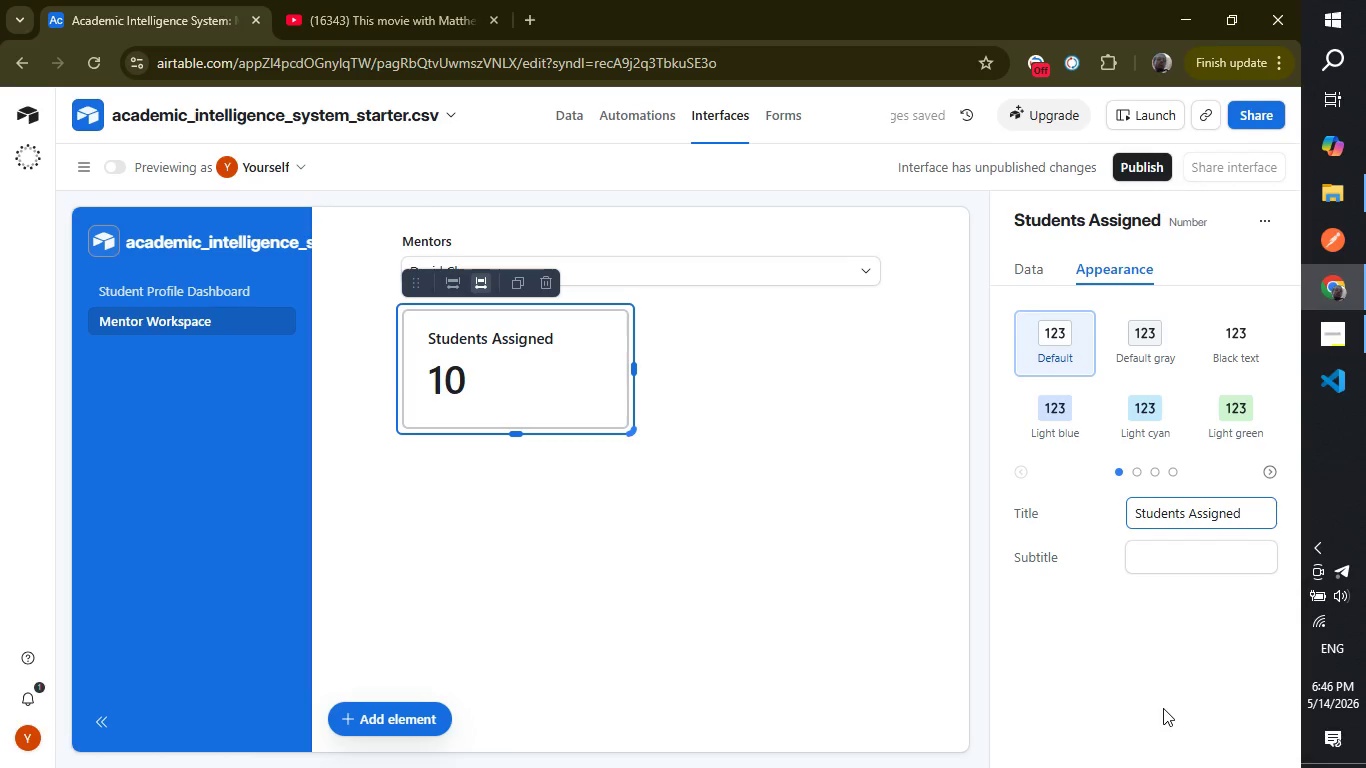 
left_click([1161, 677])
 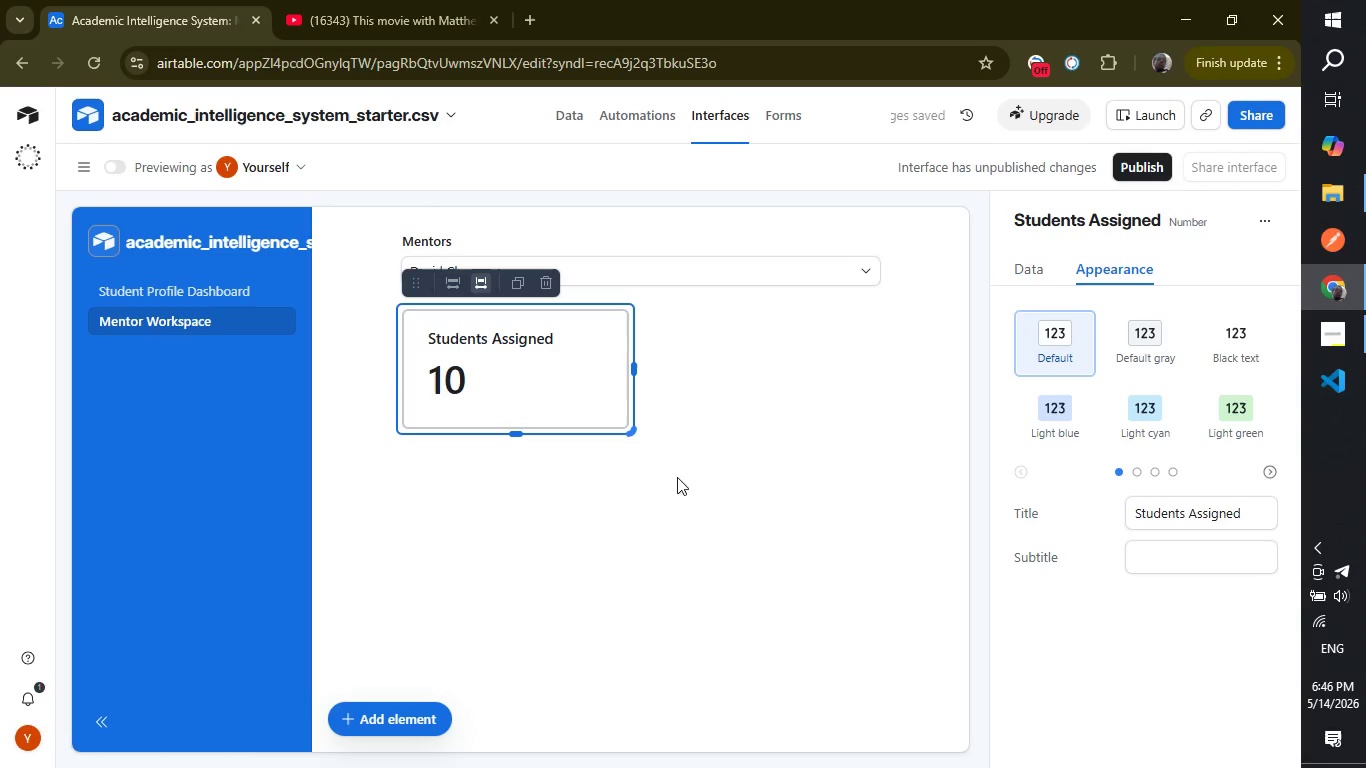 
left_click([689, 520])
 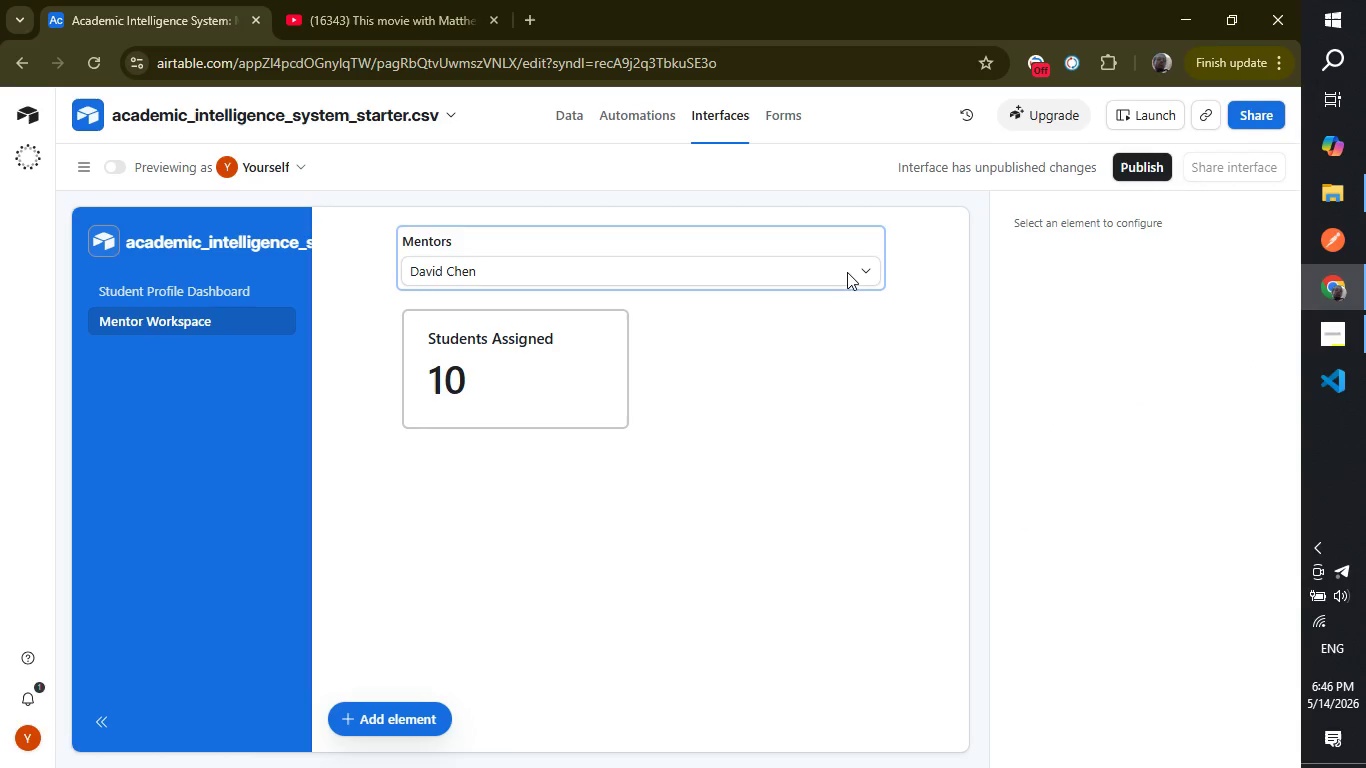 
left_click([859, 271])
 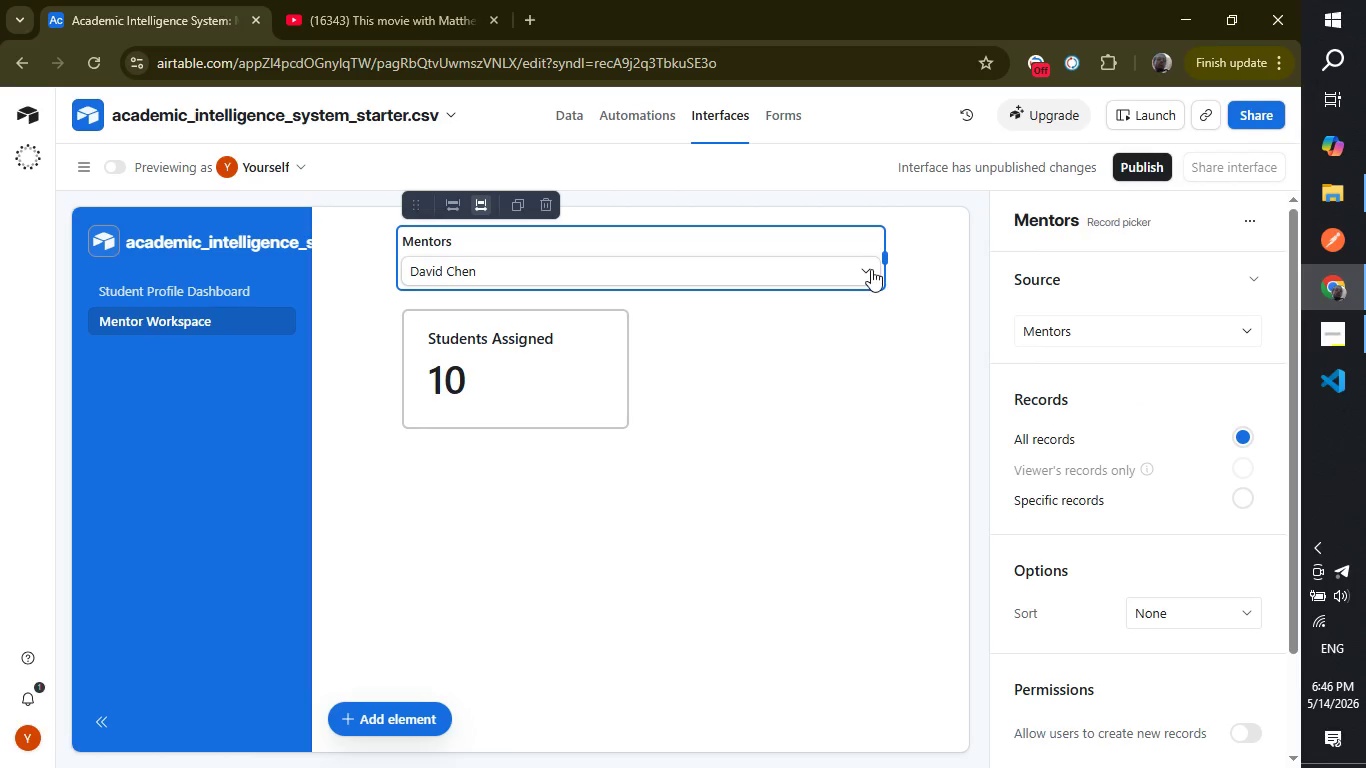 
left_click([871, 269])
 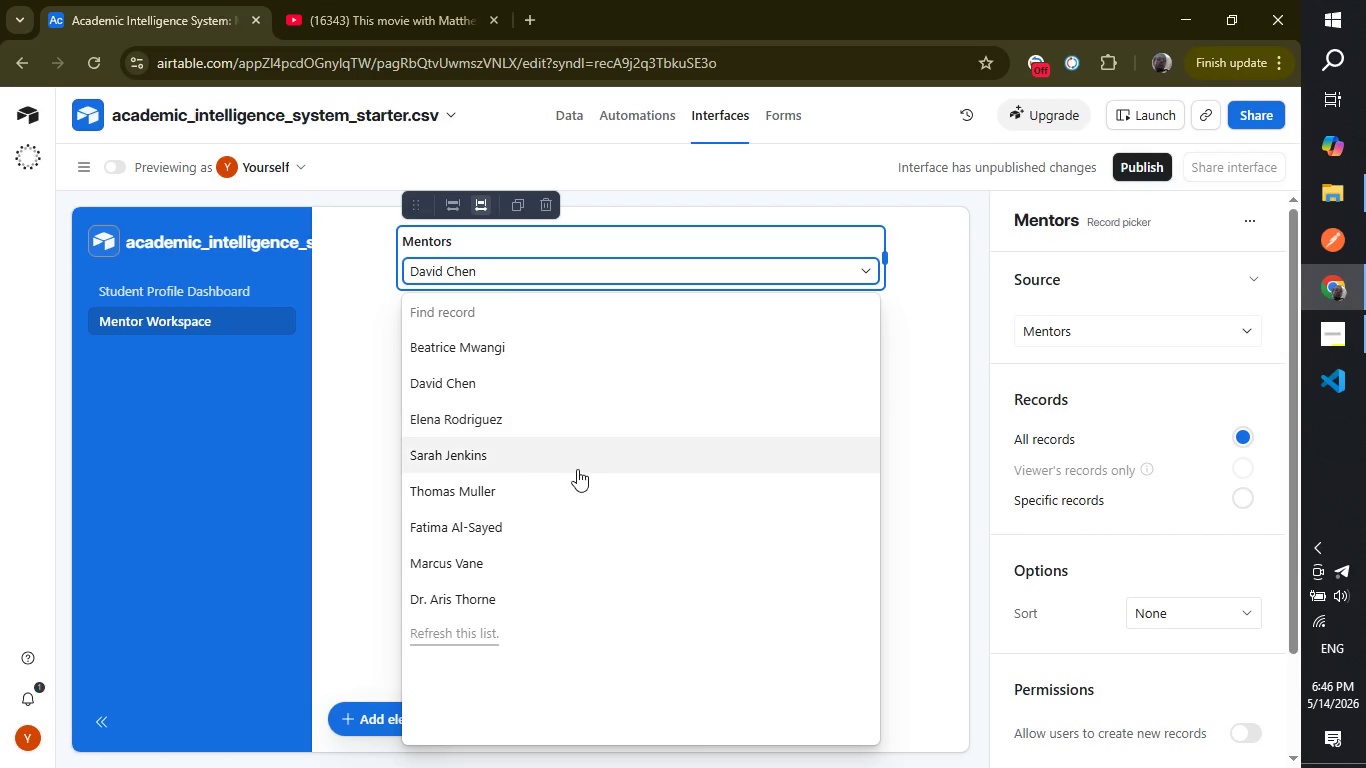 
left_click([577, 467])
 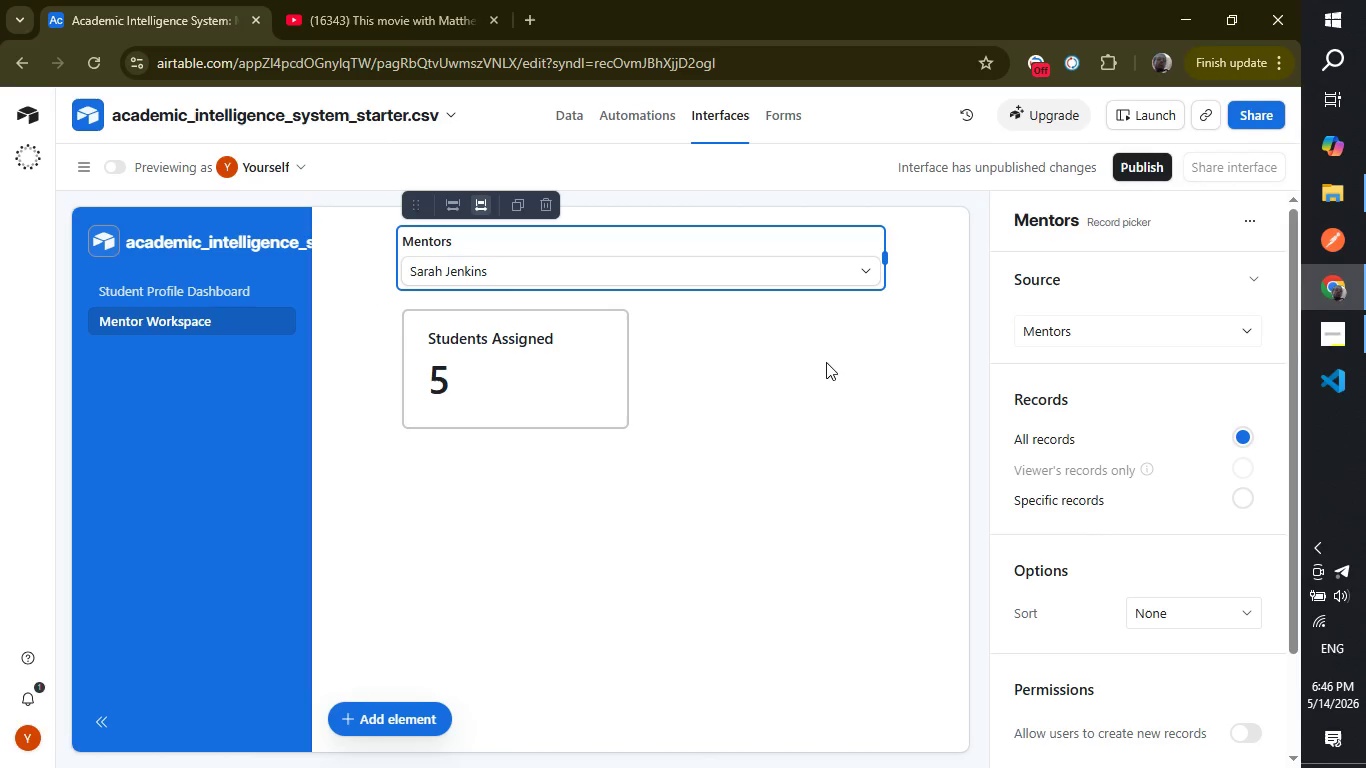 
left_click([793, 455])
 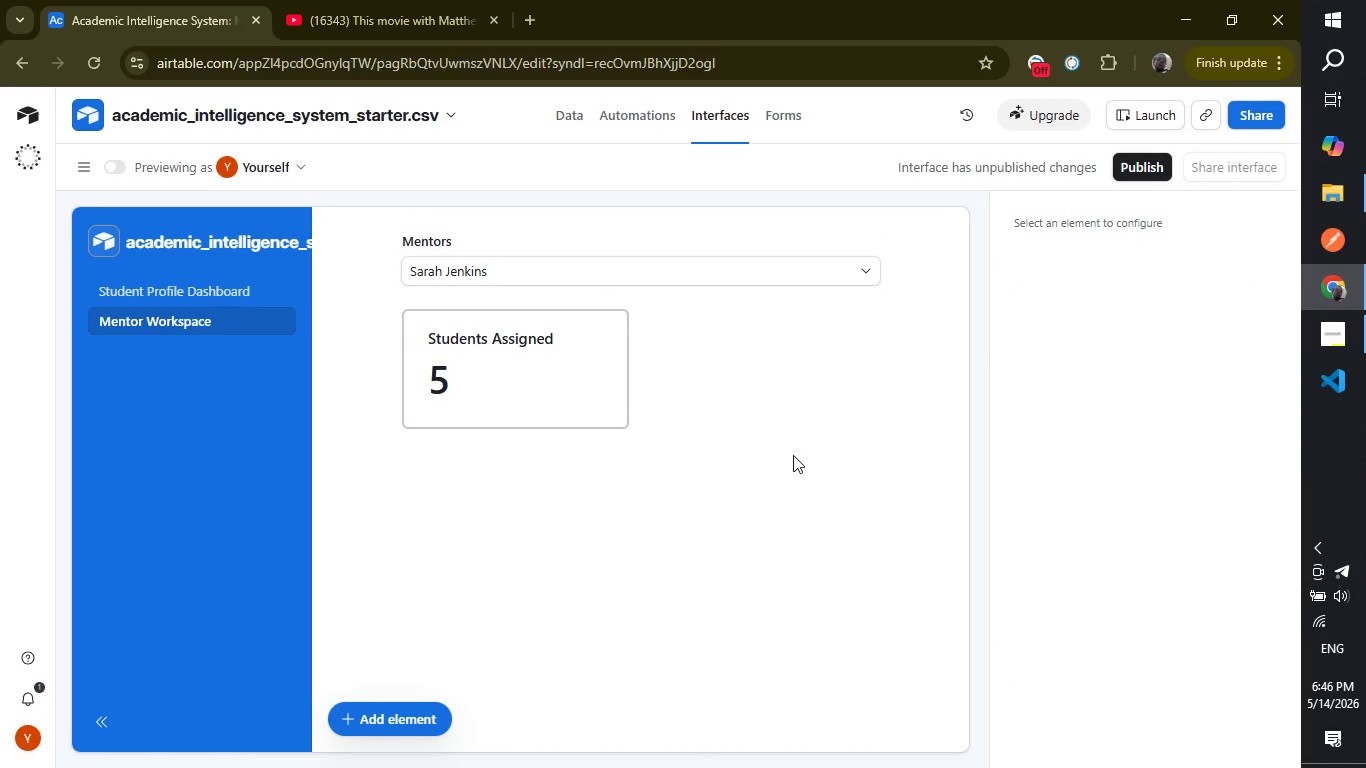 
wait(16.47)
 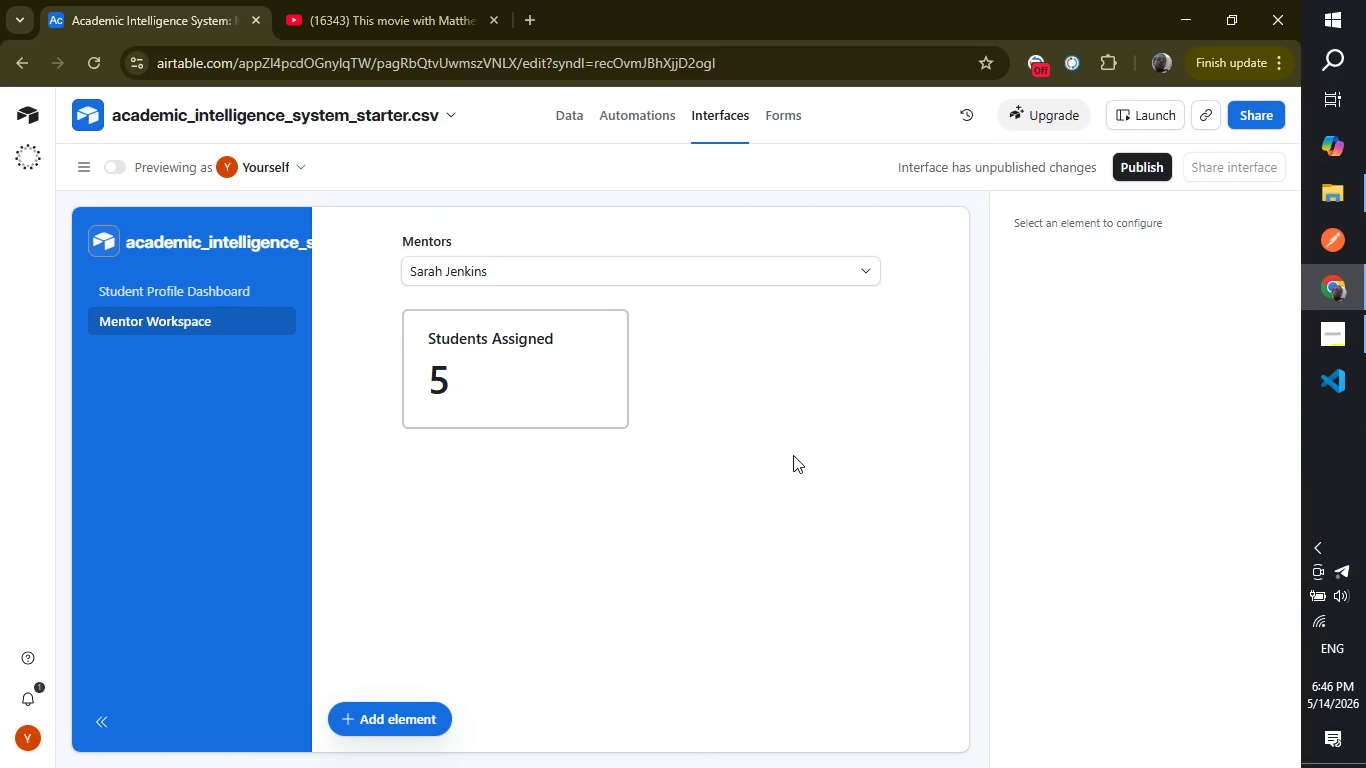 
left_click([676, 523])
 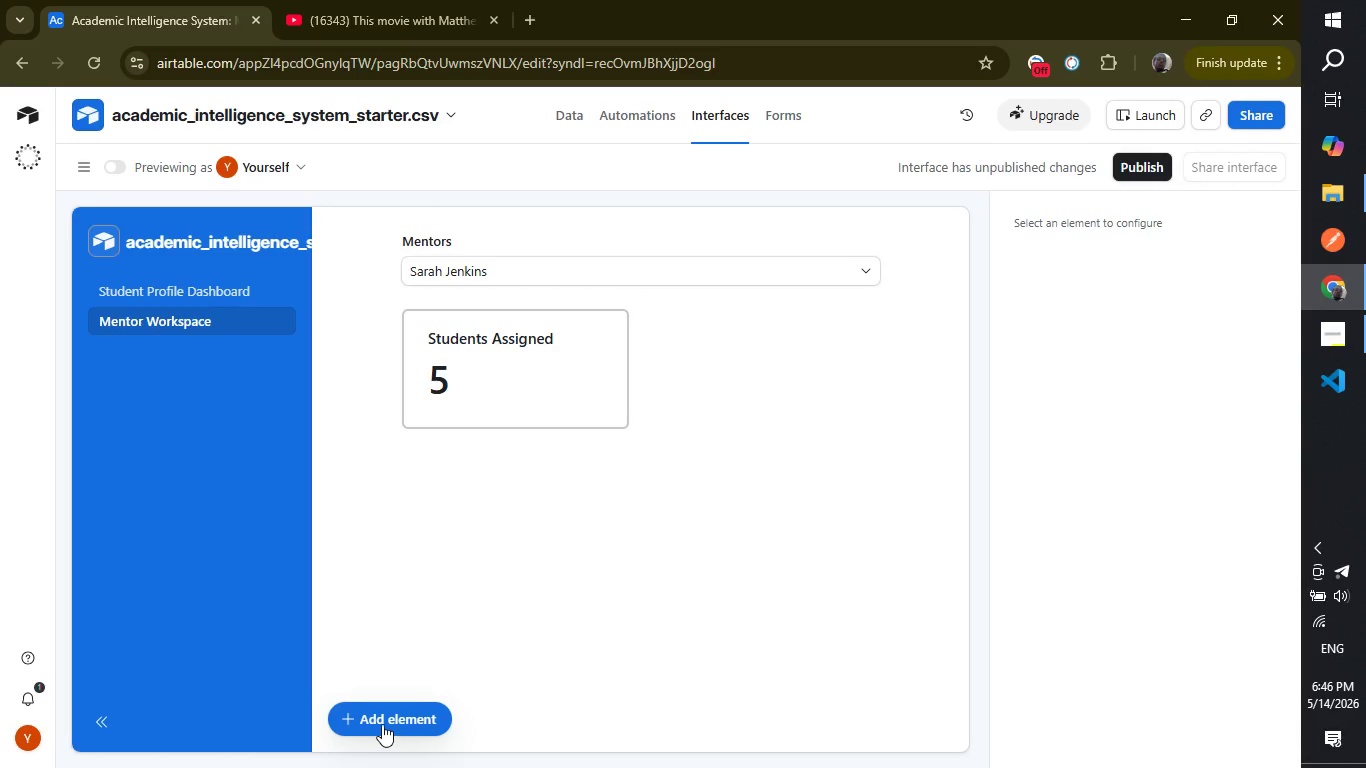 
left_click([383, 716])
 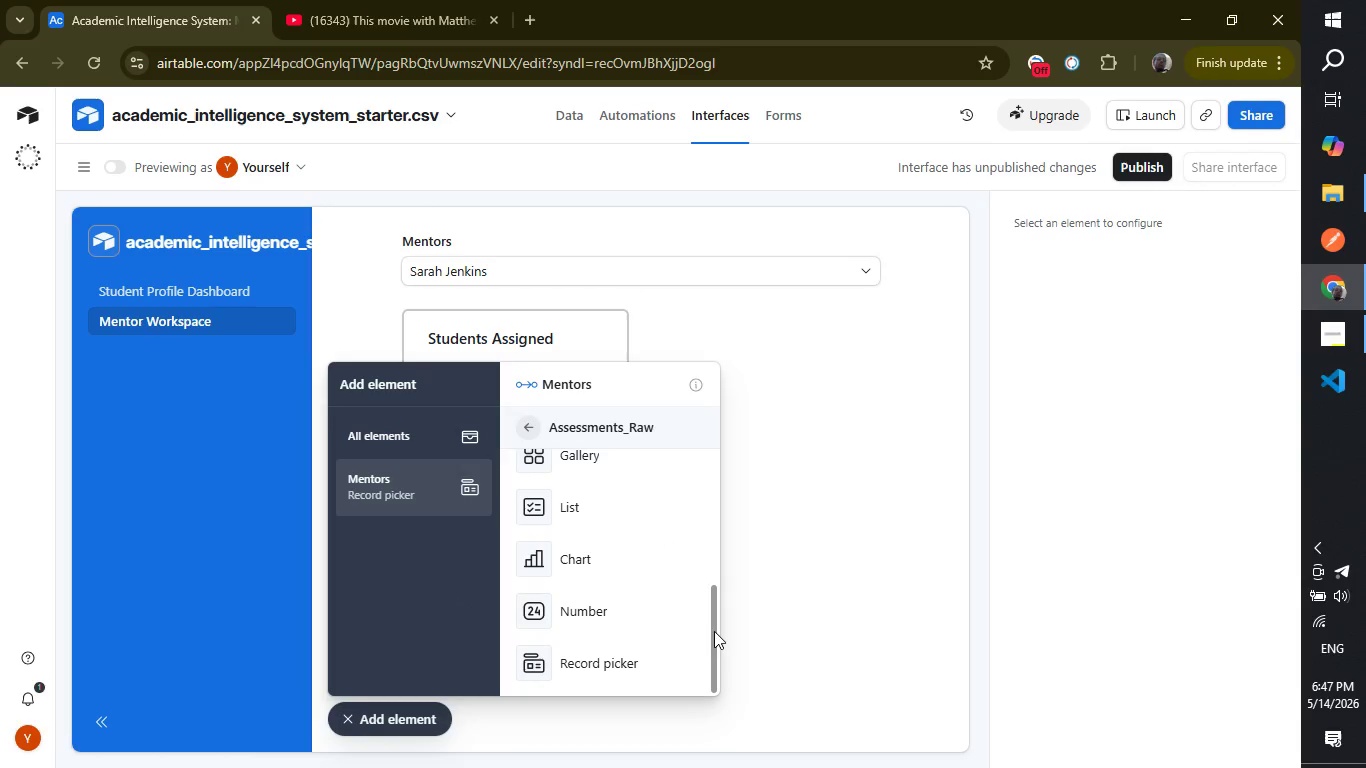 
wait(5.56)
 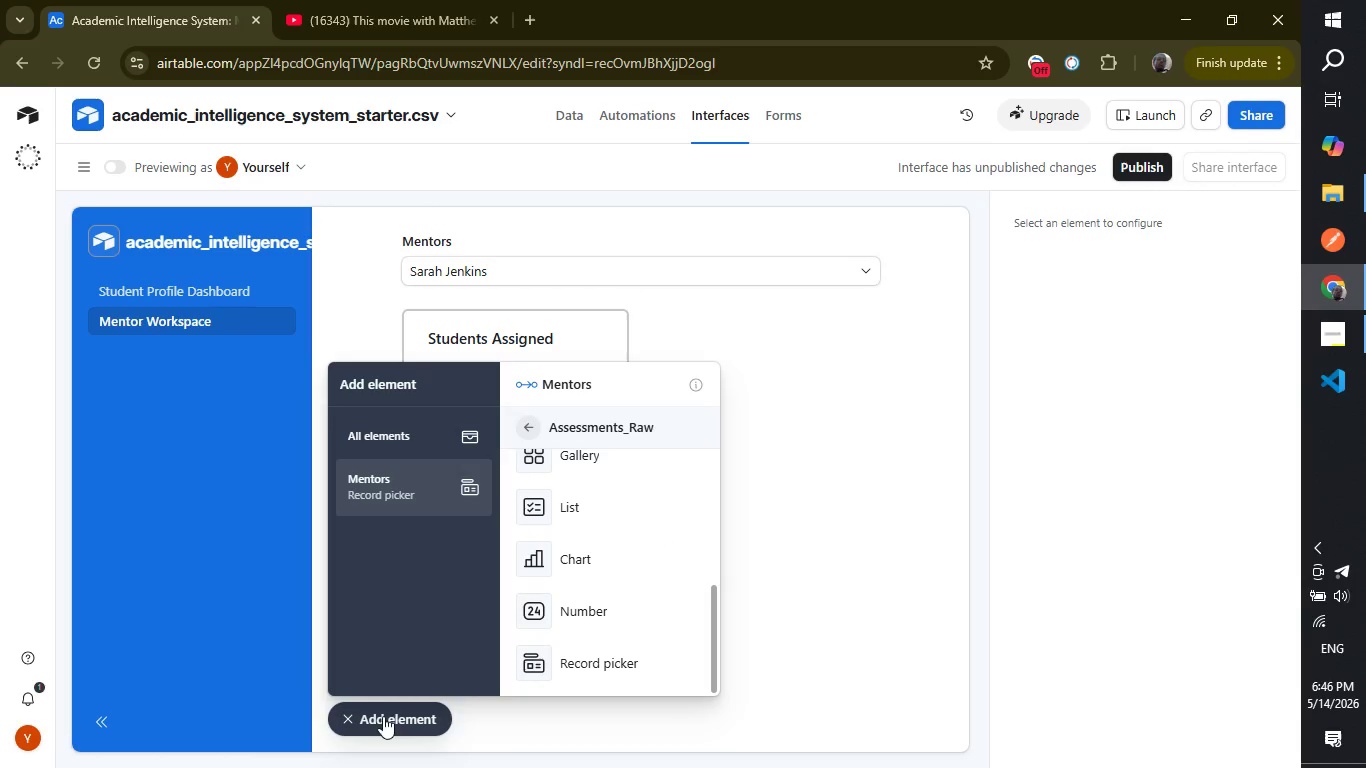 
left_click_drag(start_coordinate=[712, 622], to_coordinate=[711, 634])
 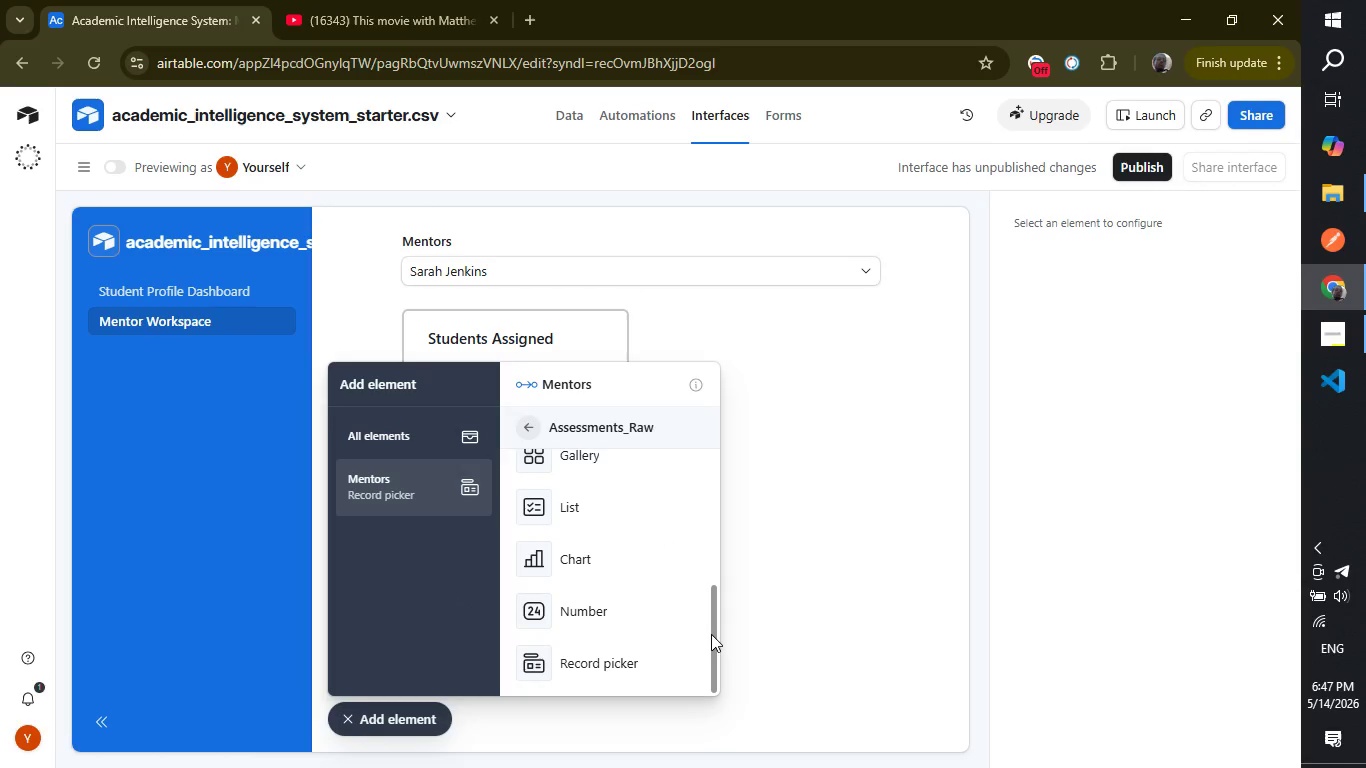 
left_click_drag(start_coordinate=[711, 634], to_coordinate=[728, 465])
 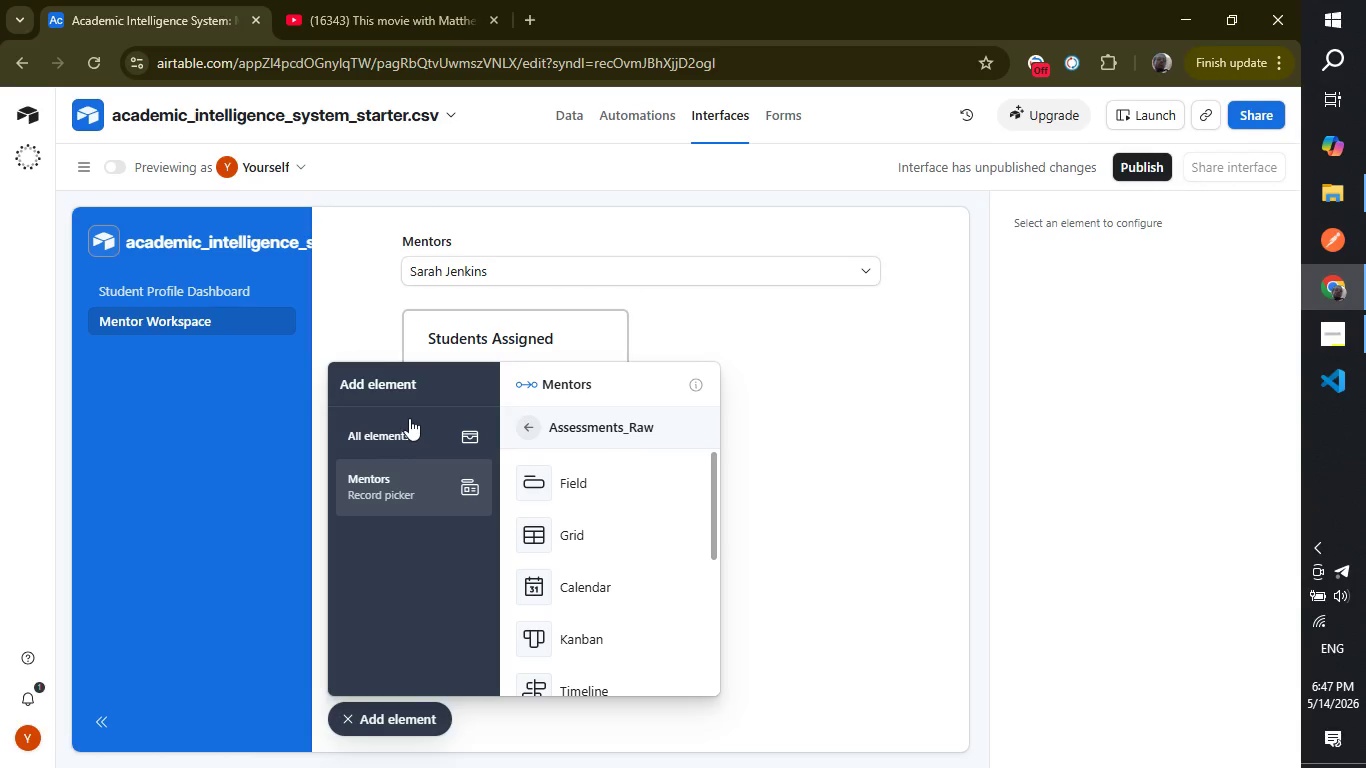 
left_click([409, 418])
 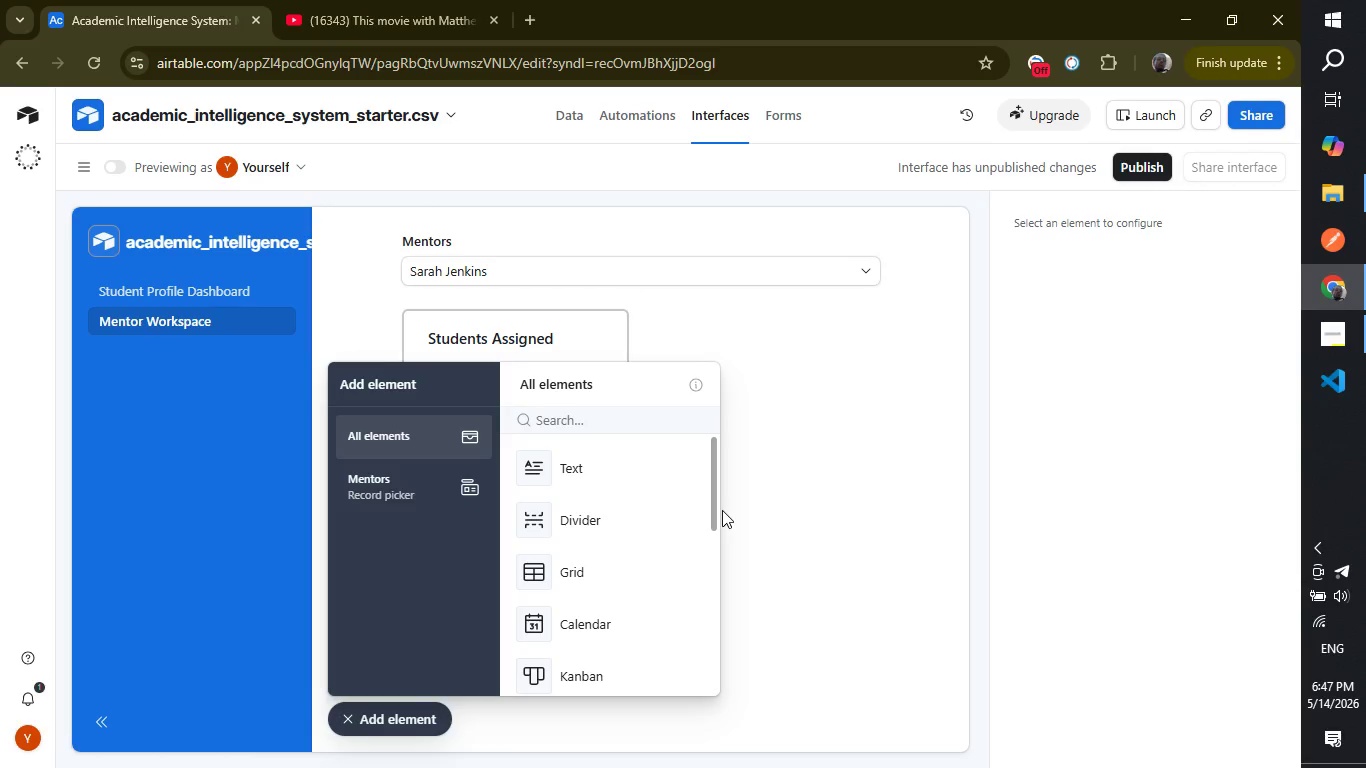 
left_click_drag(start_coordinate=[713, 510], to_coordinate=[708, 647])
 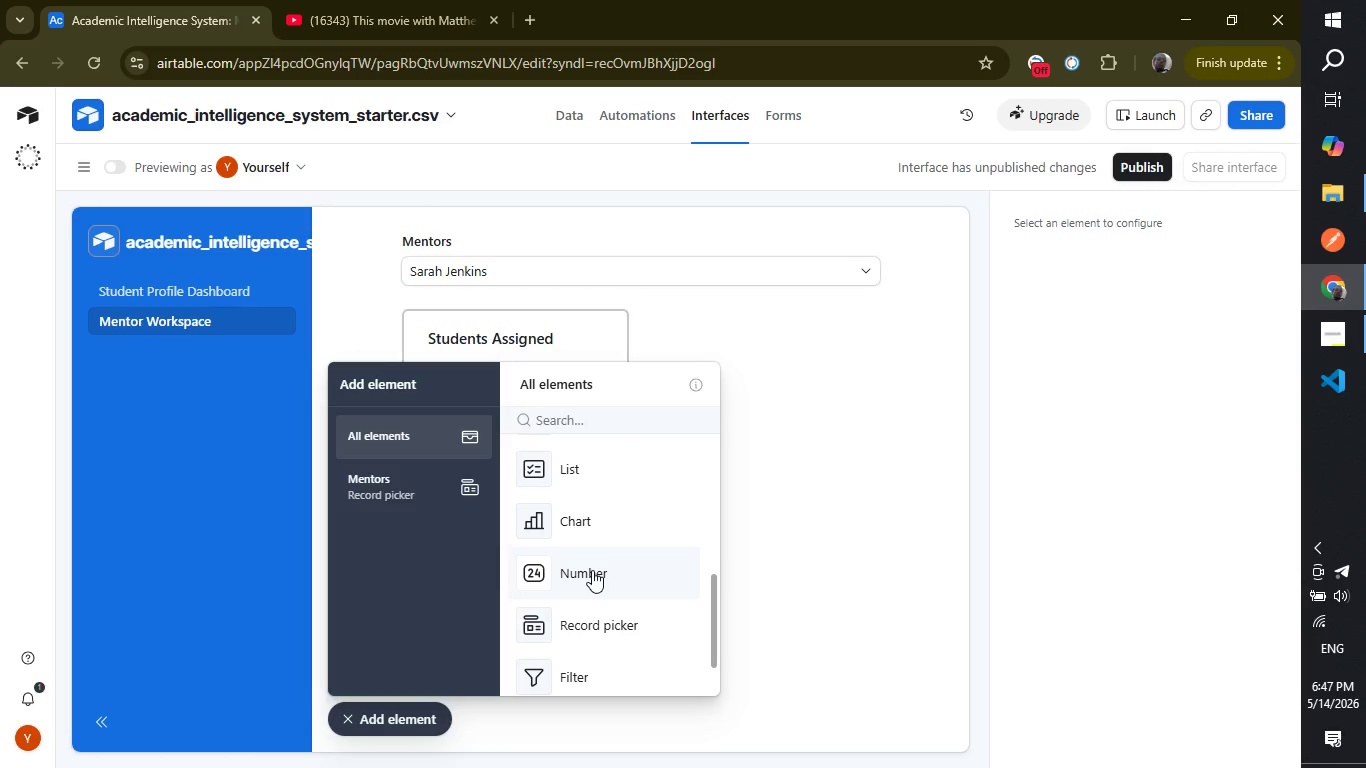 
left_click([592, 570])
 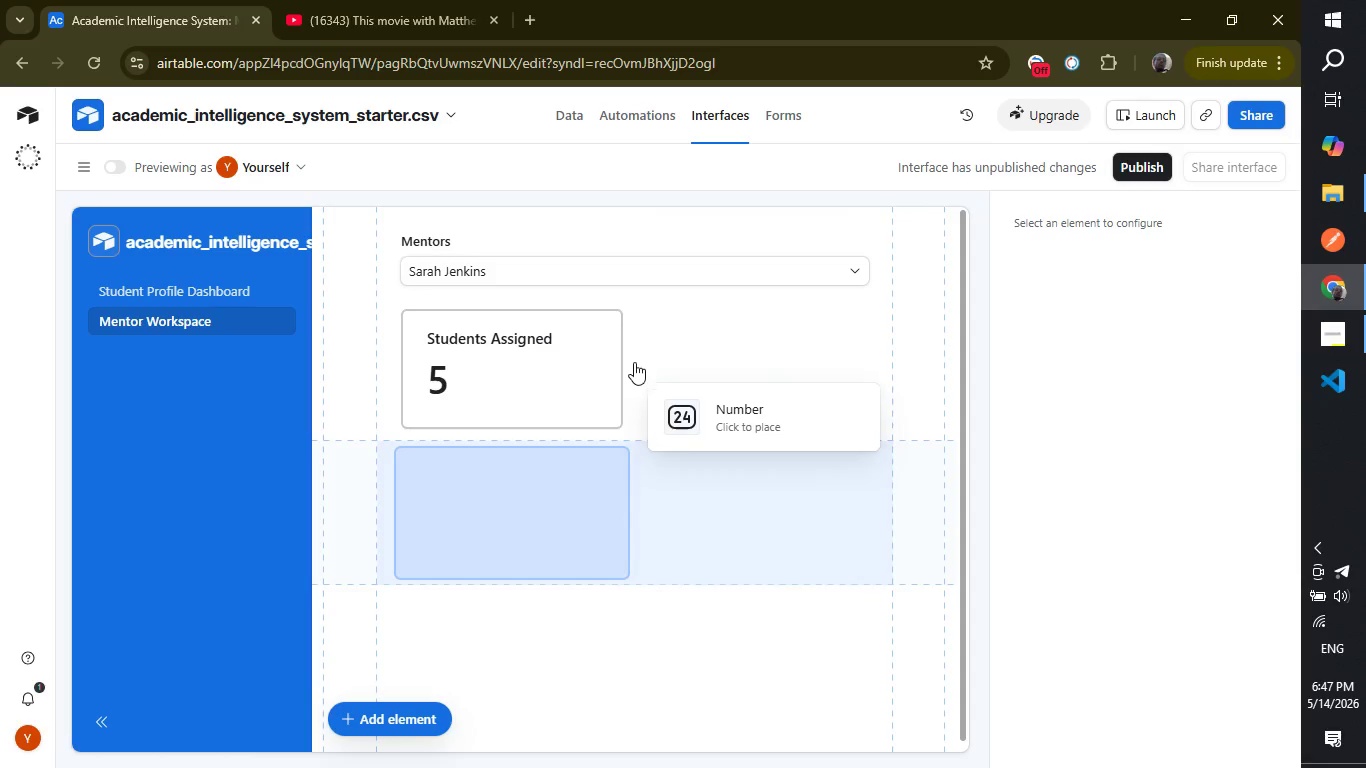 
left_click([636, 335])
 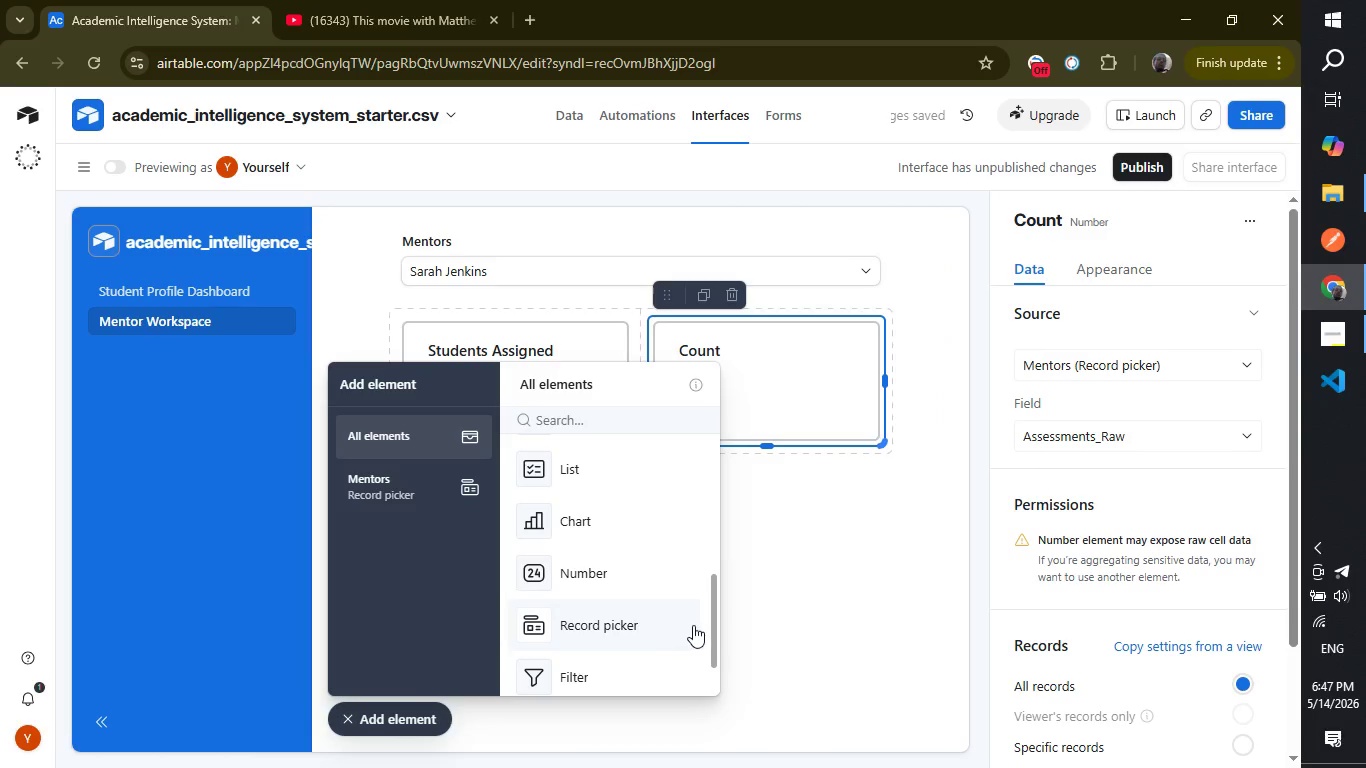 
left_click_drag(start_coordinate=[709, 633], to_coordinate=[730, 510])
 